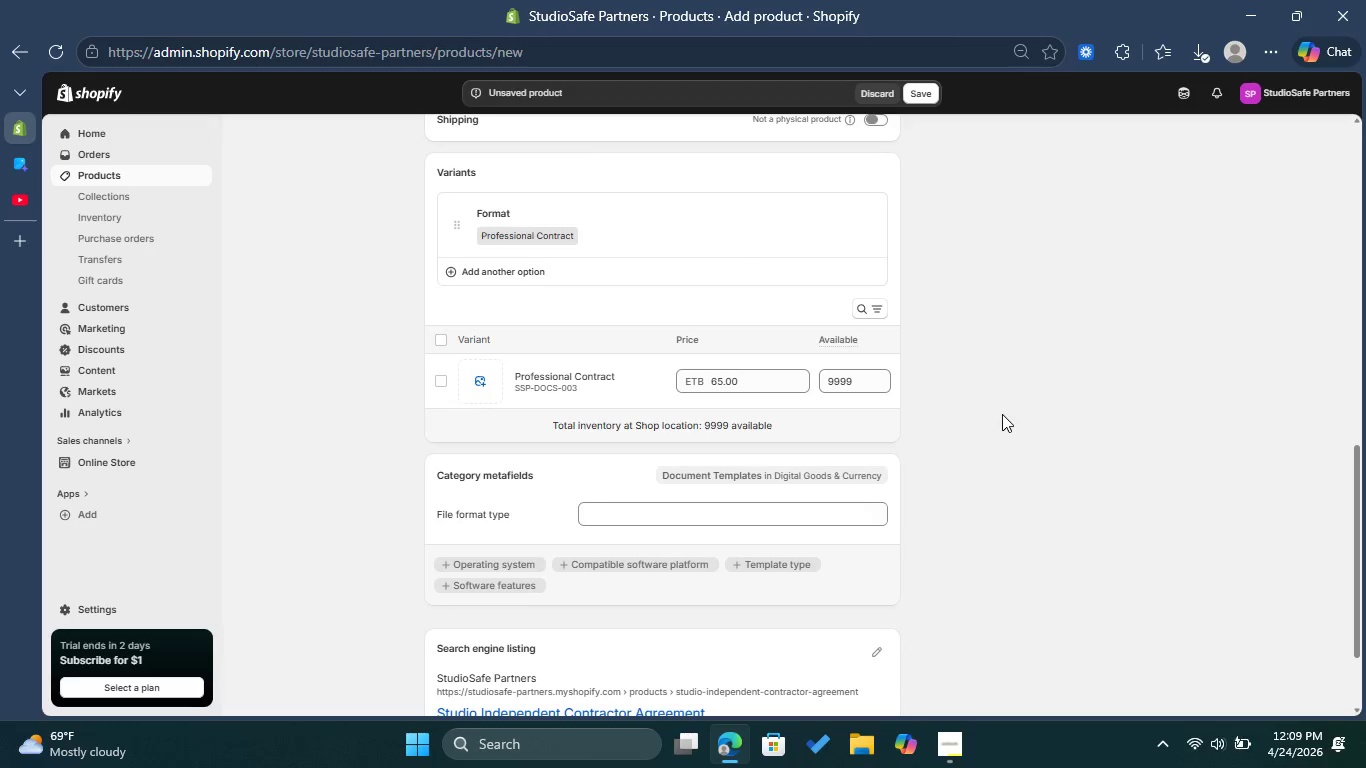 
wait(9.12)
 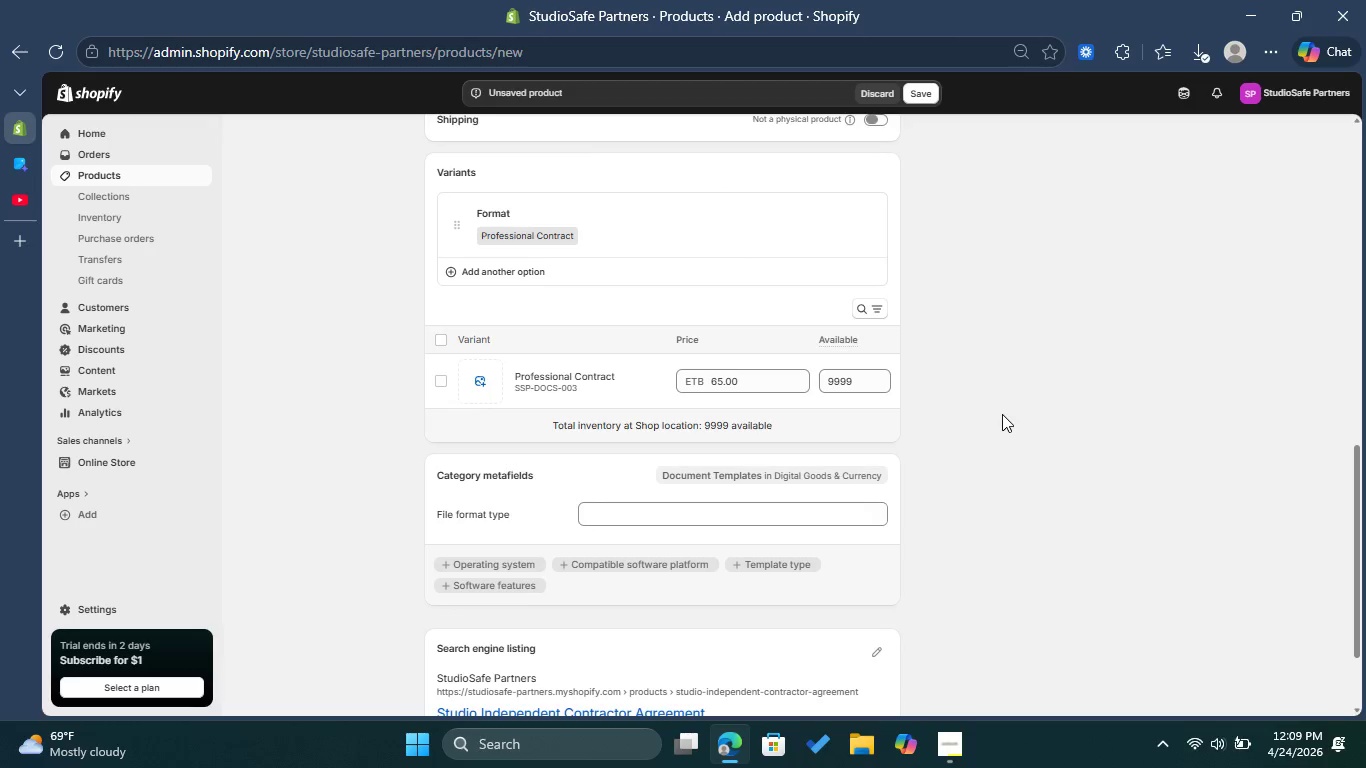 
scroll: coordinate [1086, 446], scroll_direction: up, amount: 9.0
 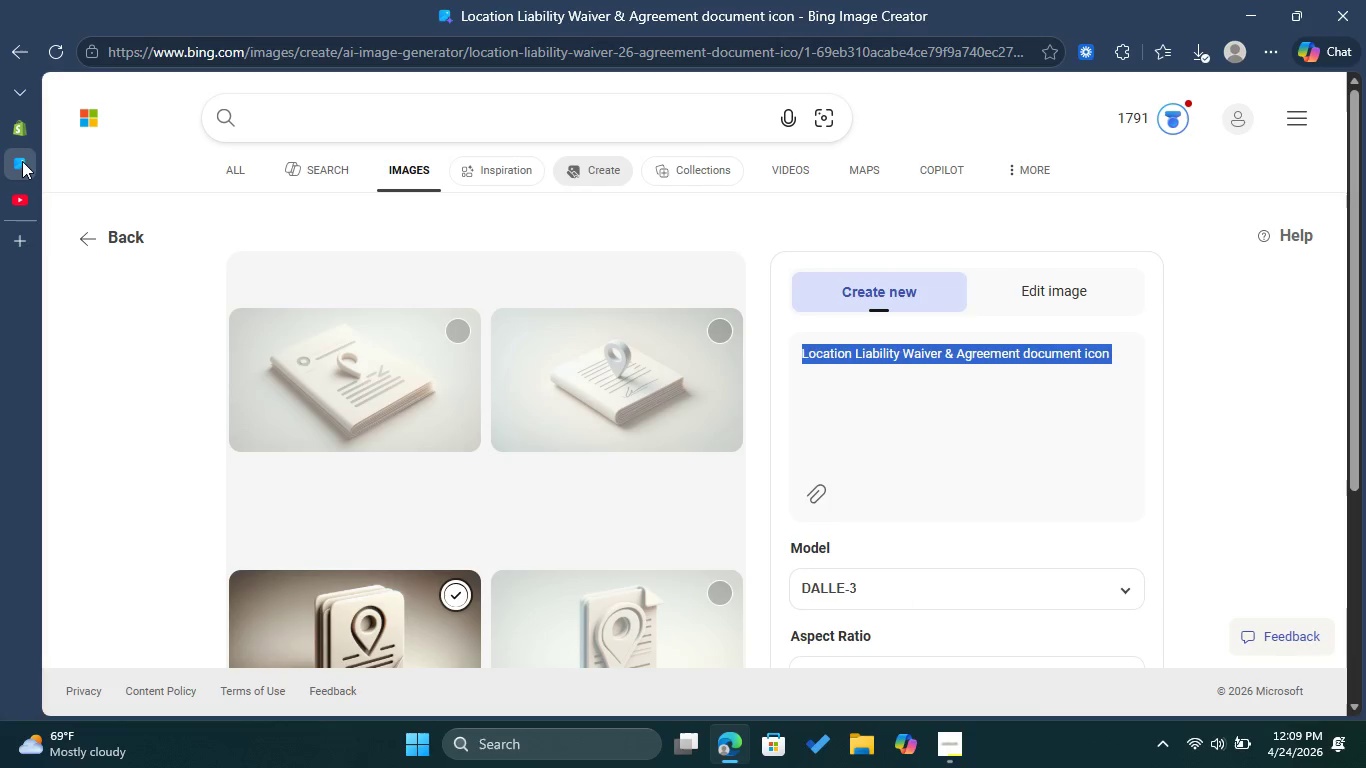 
left_click([22, 161])
 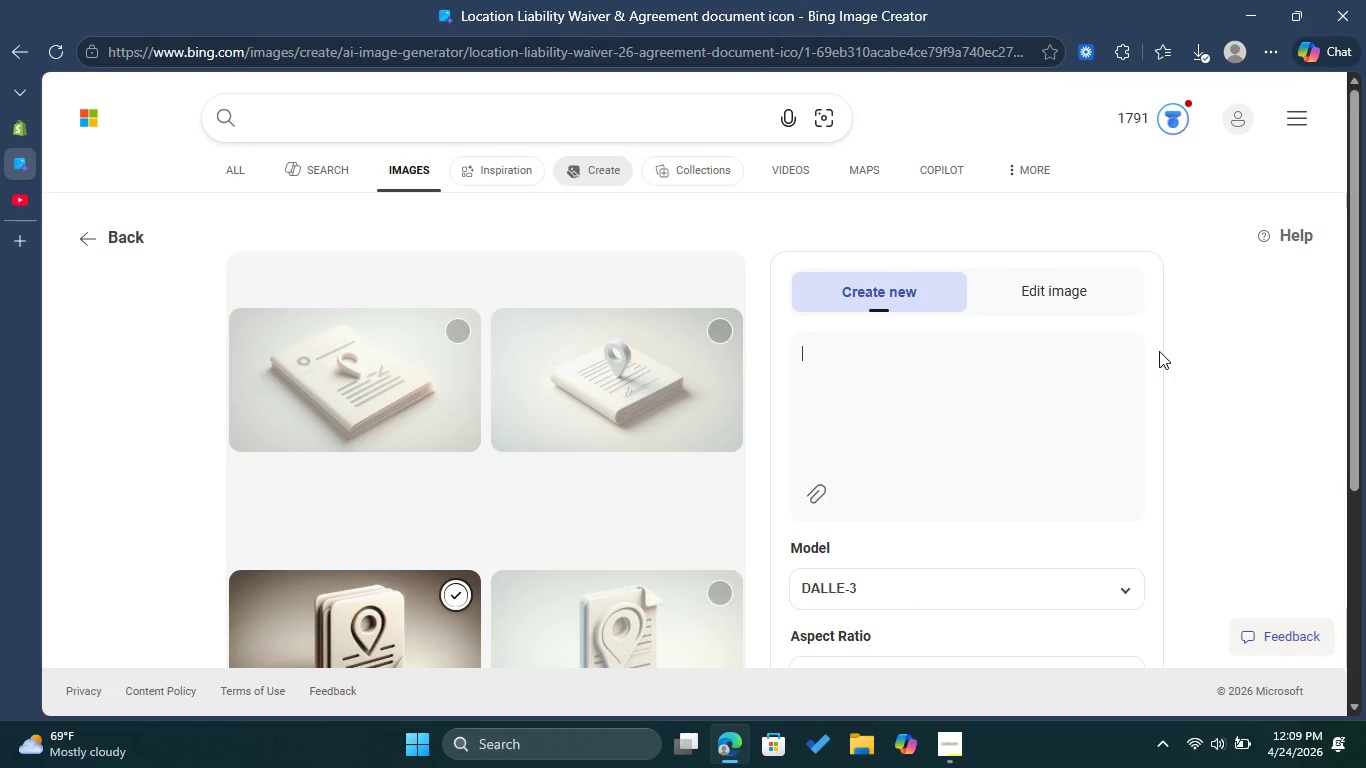 
key(Backspace)
type(Studio Independent Contractor Agreement document icon )
 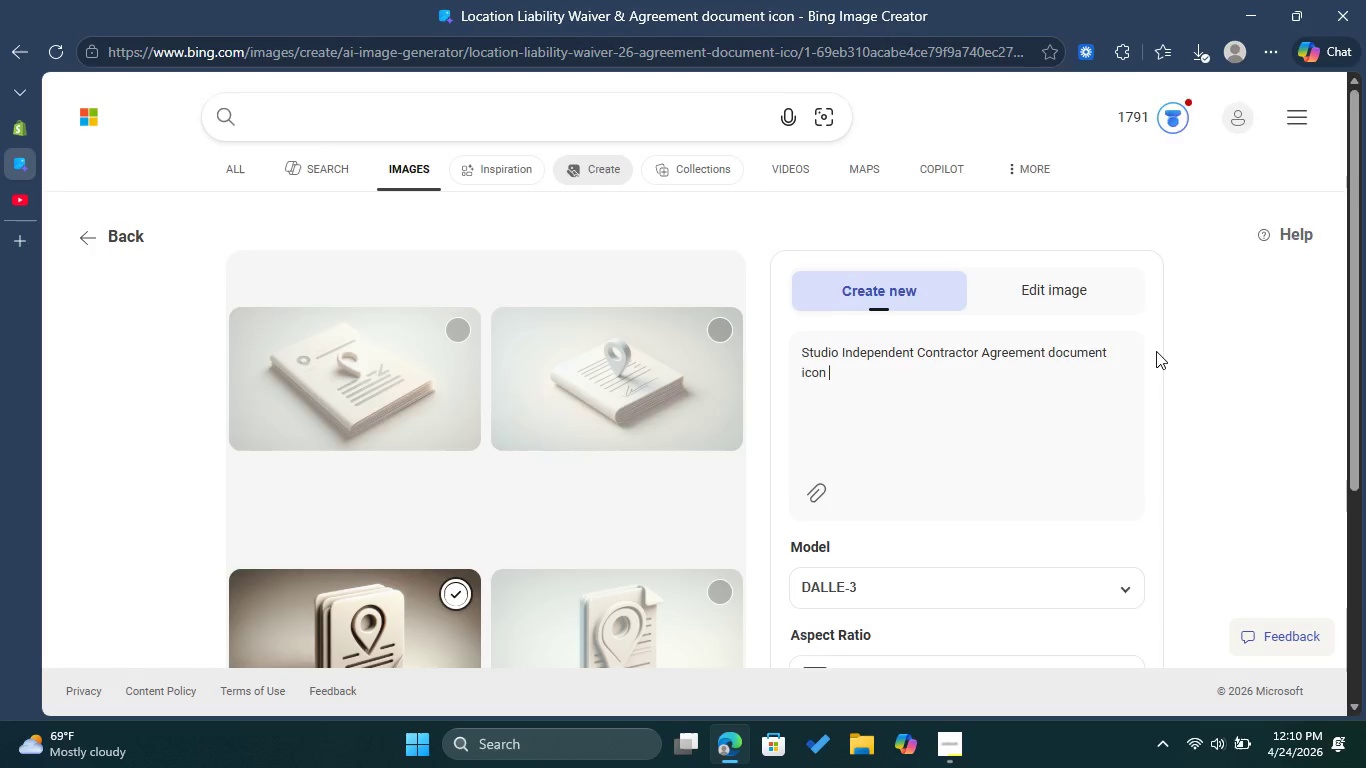 
scroll: coordinate [1156, 351], scroll_direction: down, amount: 1.0
 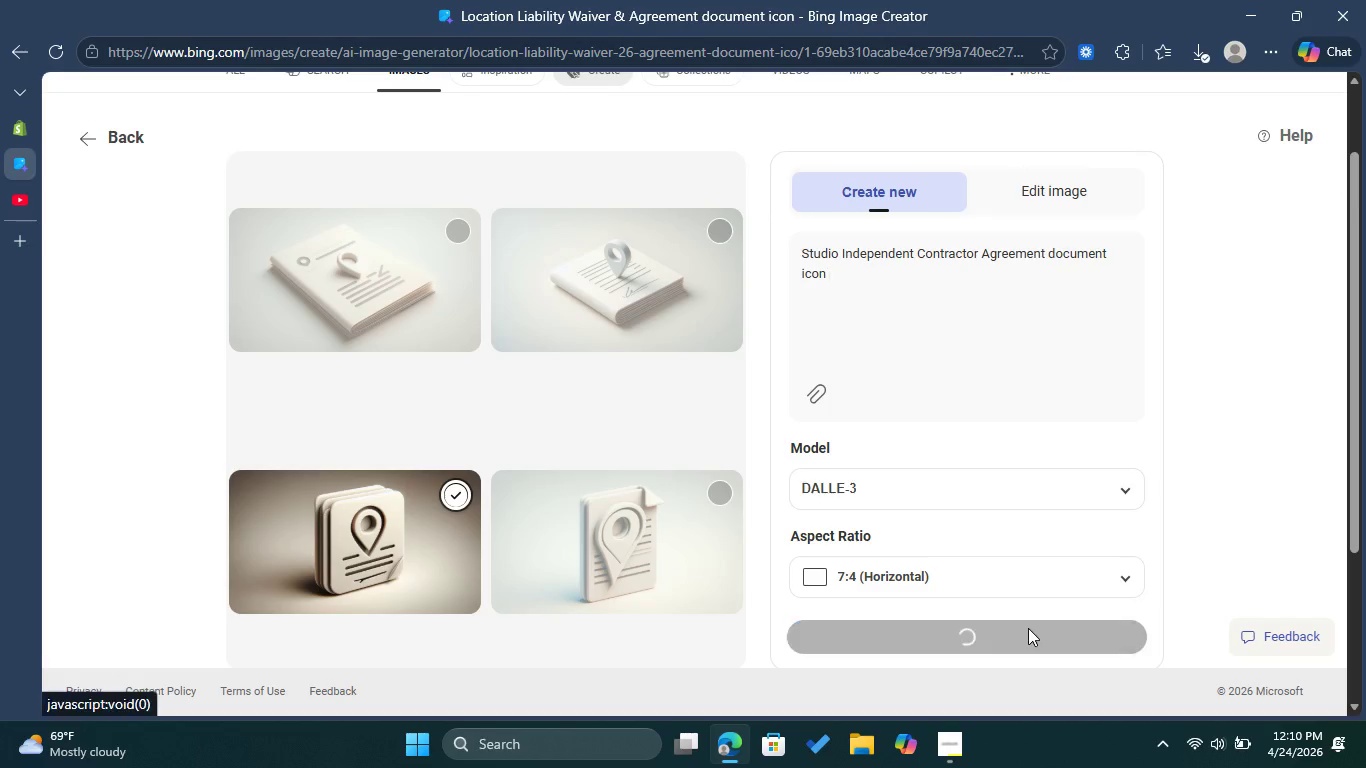 
left_click([1028, 628])
 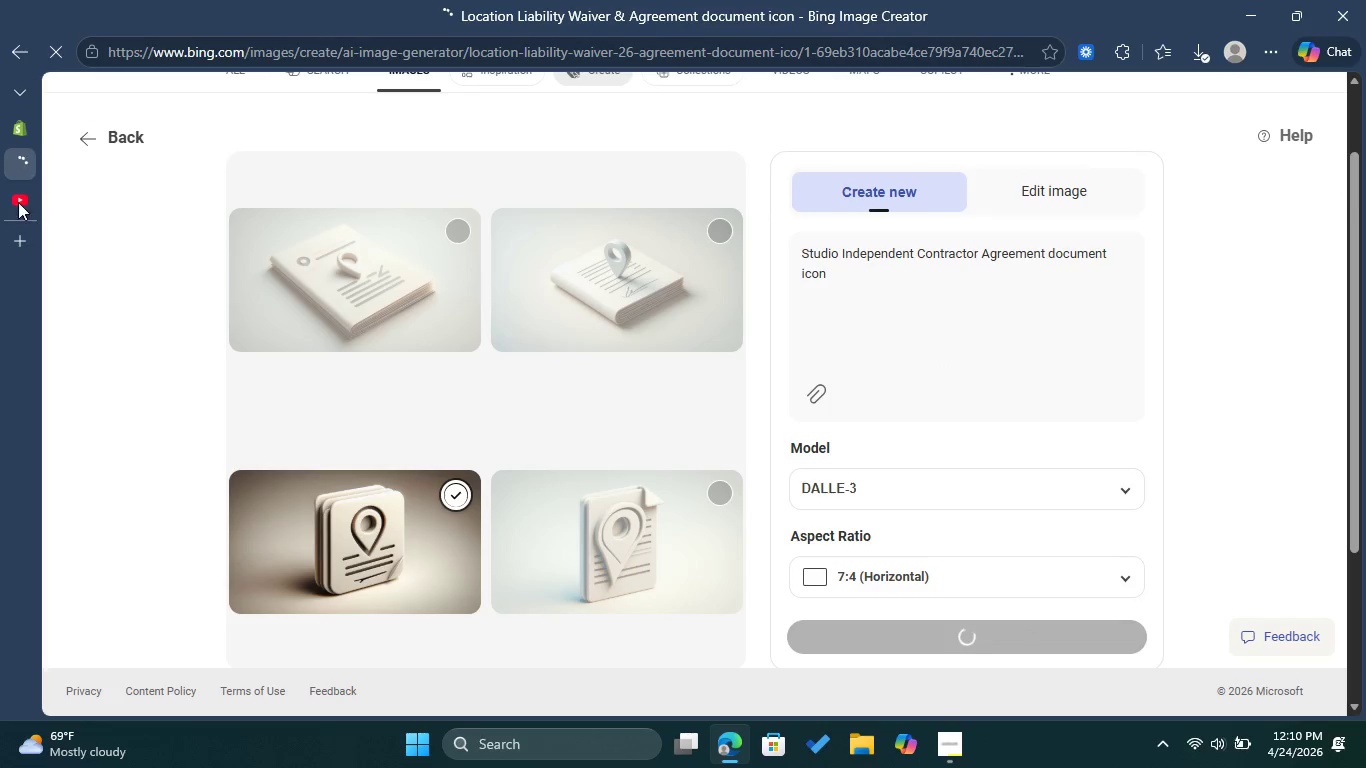 
left_click([16, 197])
 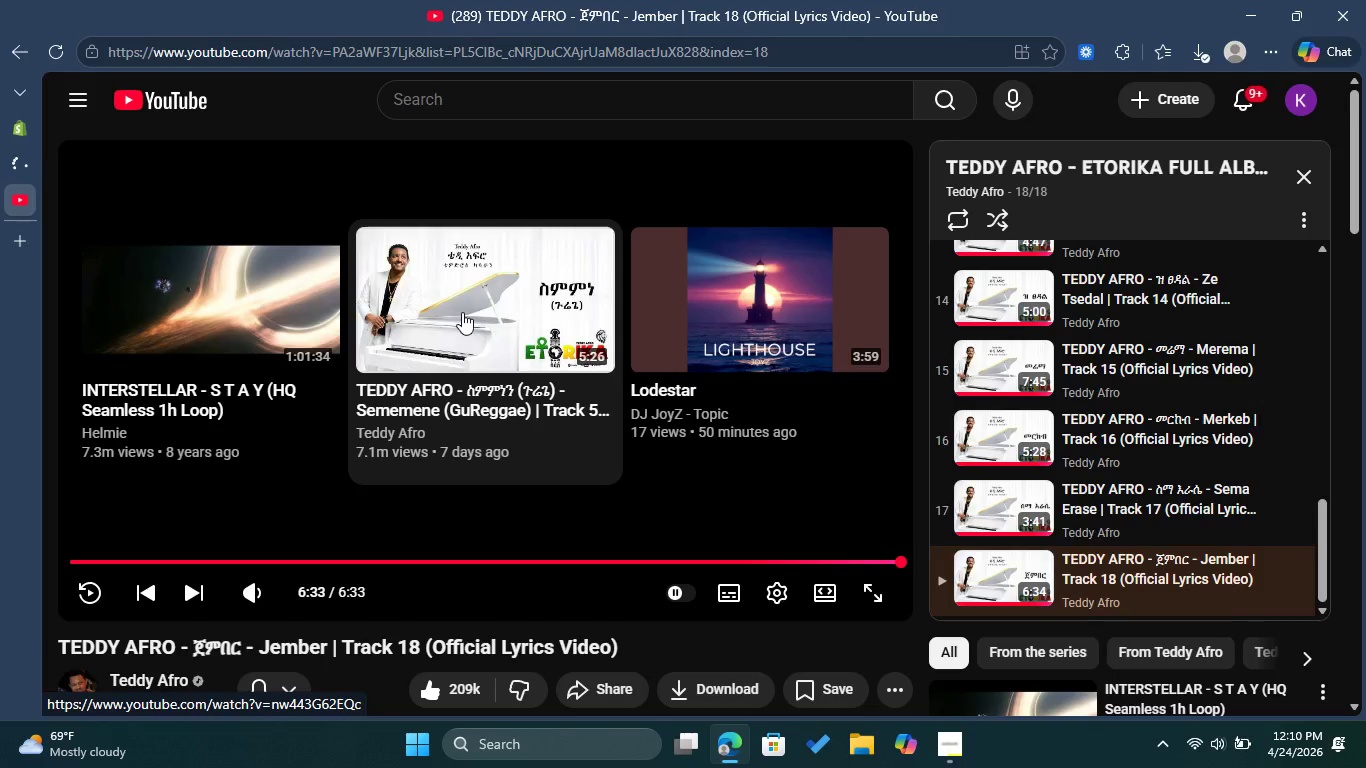 
left_click([462, 312])
 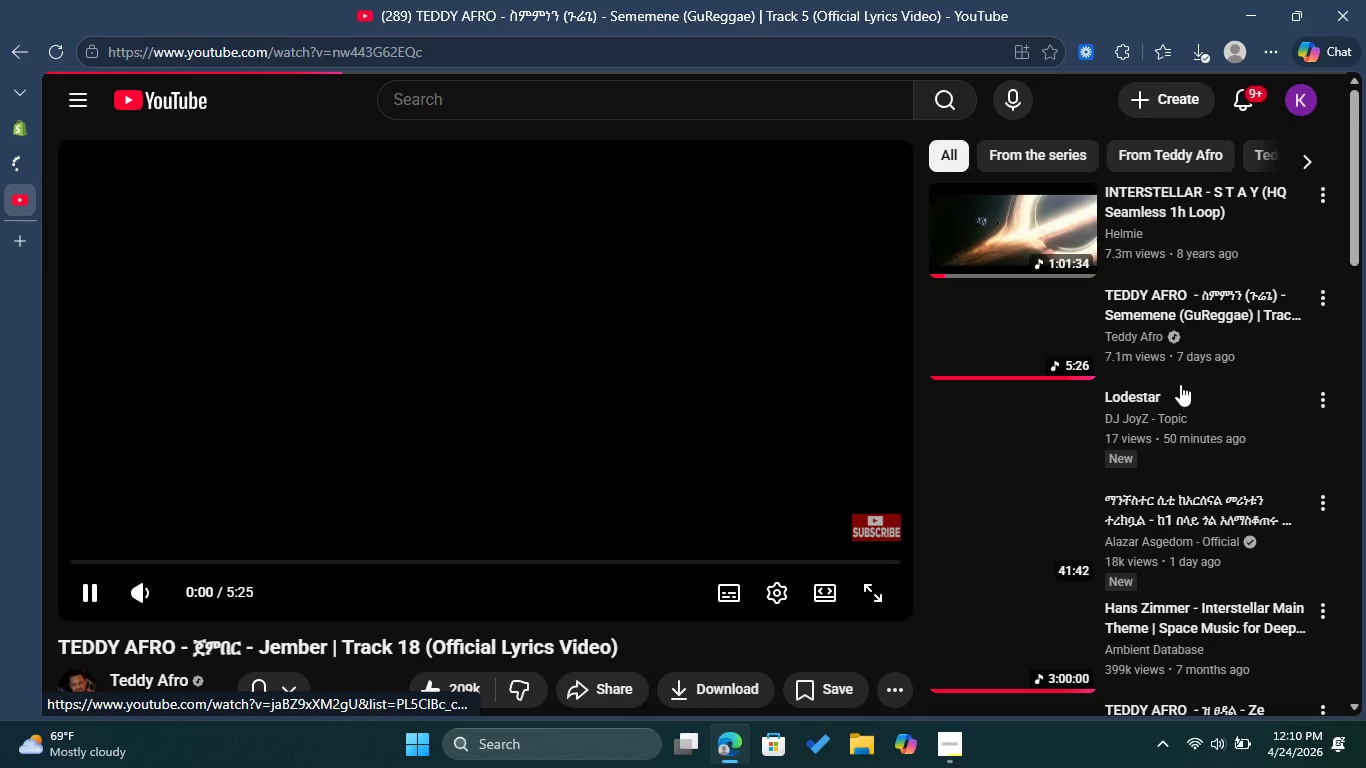 
mouse_move([512, 309])
 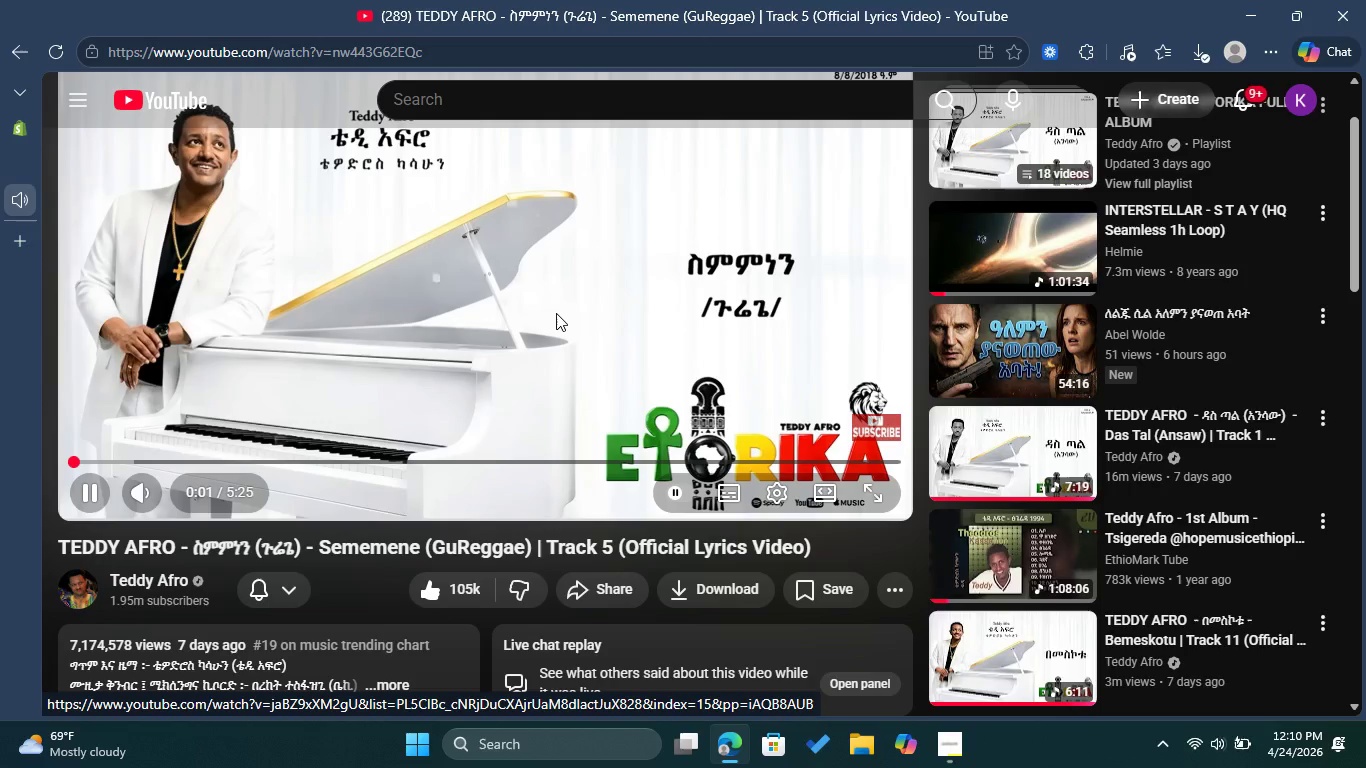 
scroll: coordinate [556, 313], scroll_direction: down, amount: 1.0
 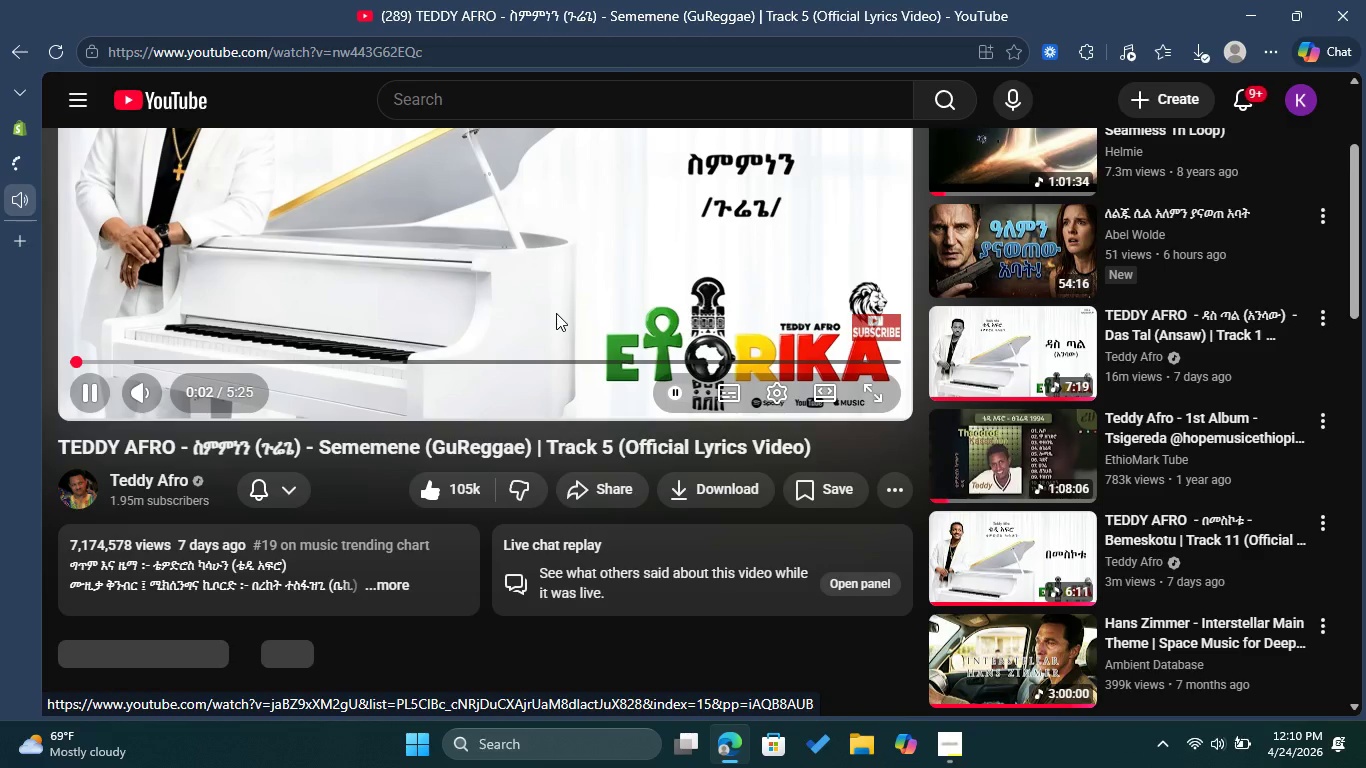 
scroll: coordinate [711, 394], scroll_direction: up, amount: 4.0
 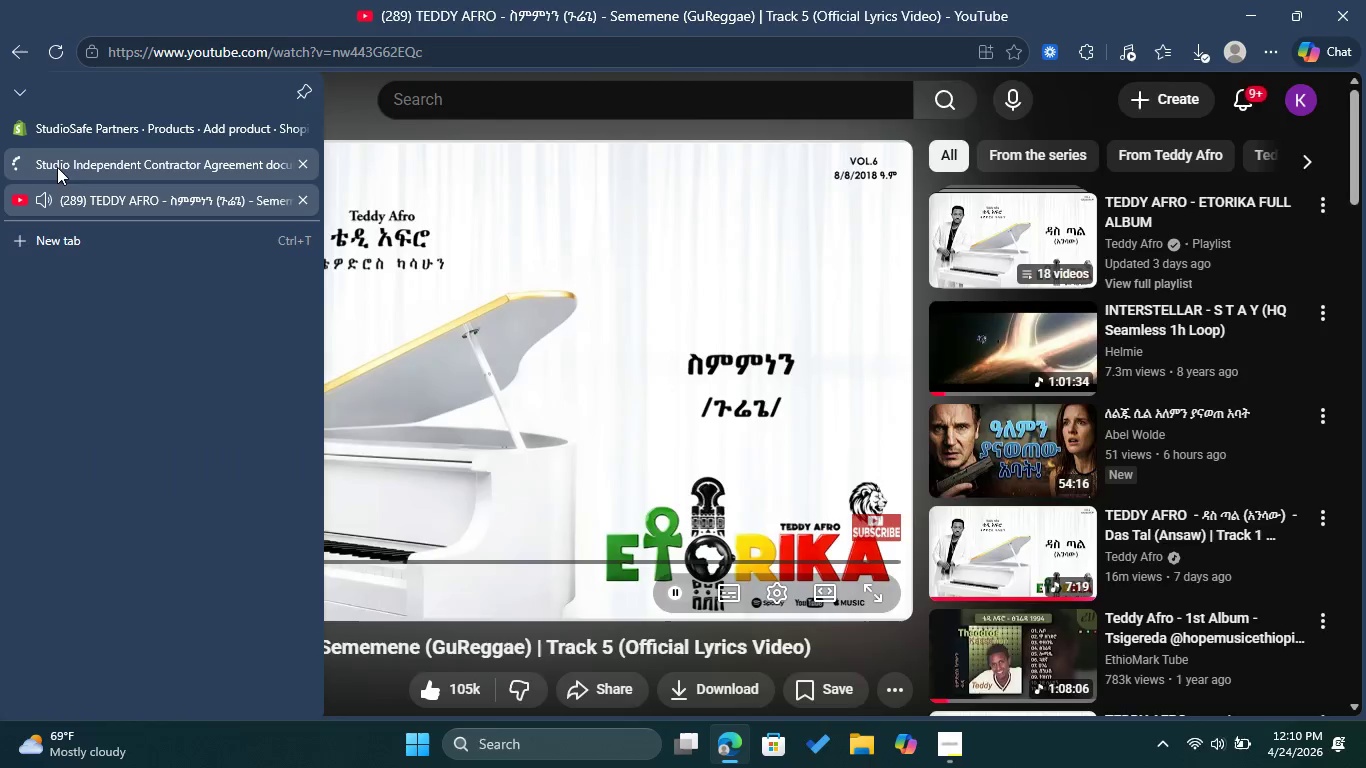 
left_click([57, 167])
 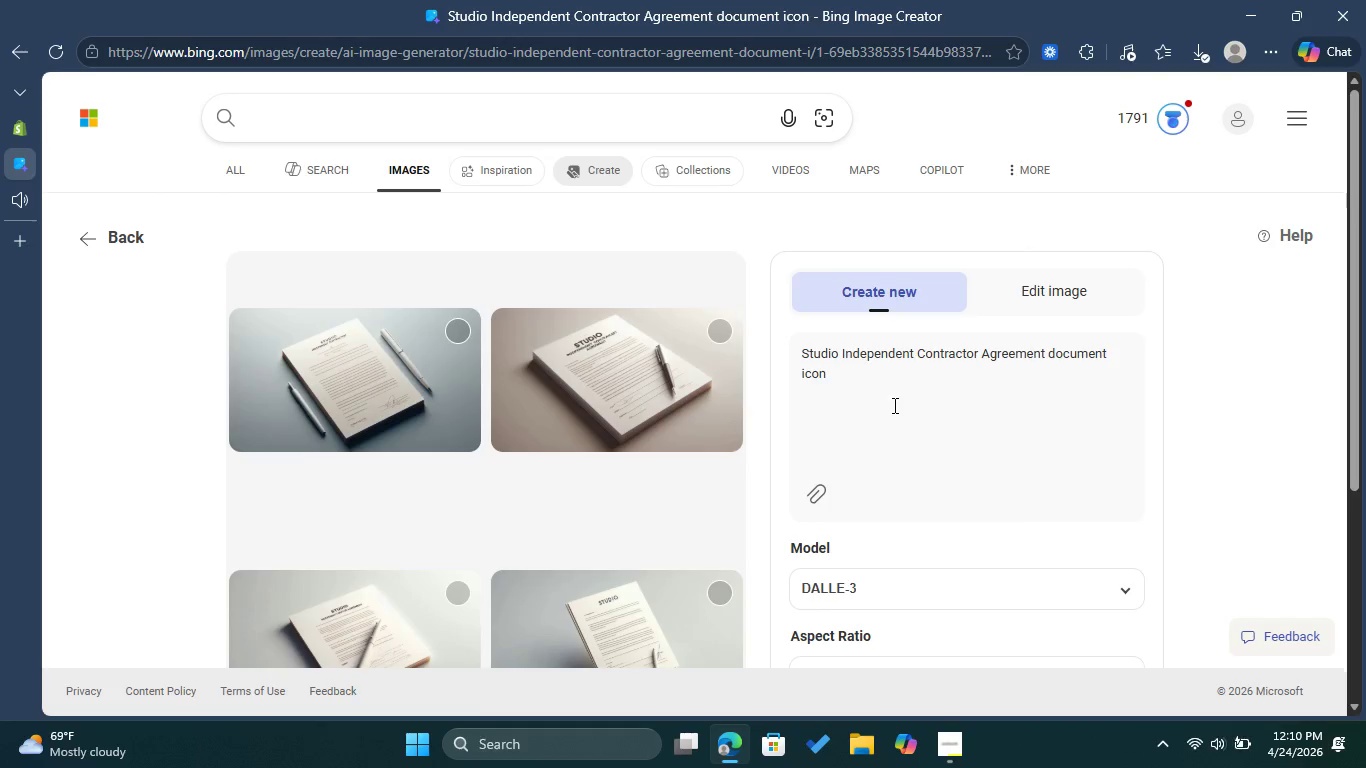 
wait(10.27)
 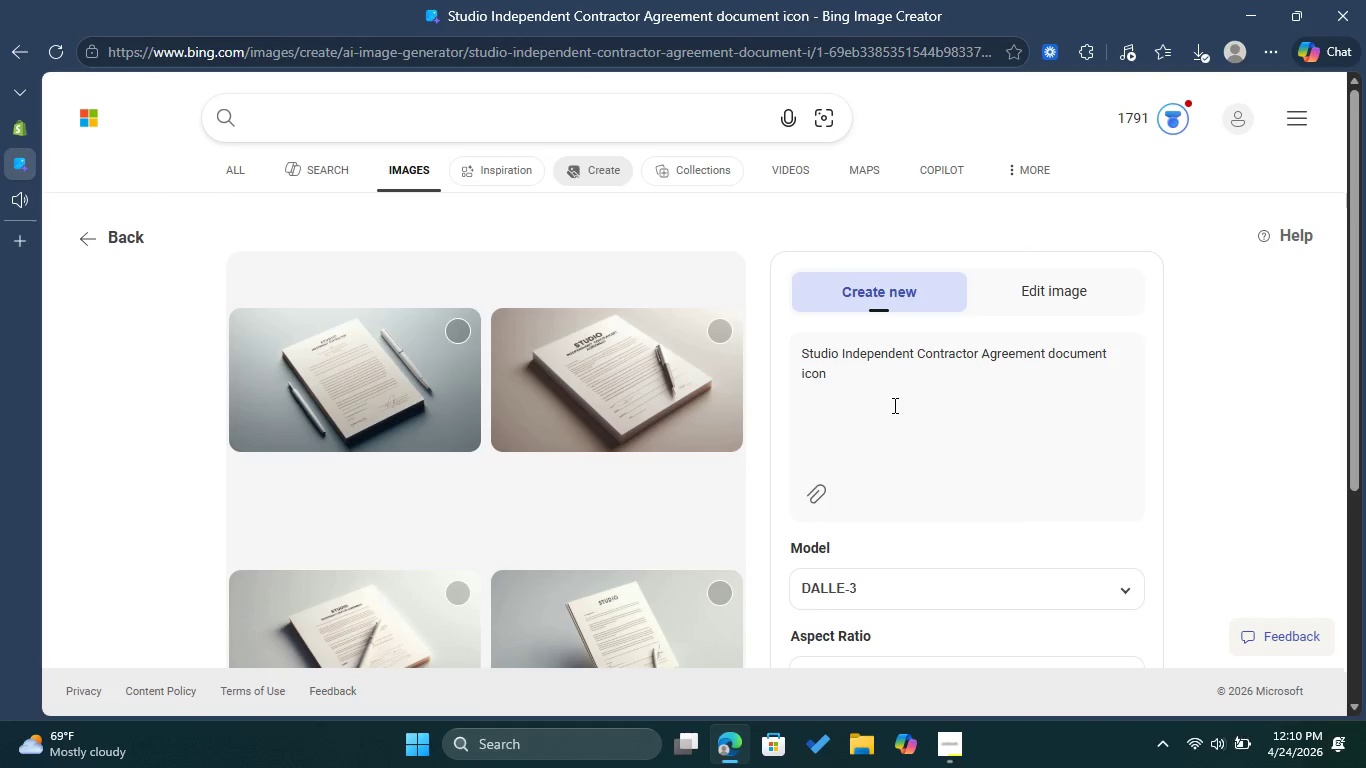 
left_click([717, 323])
 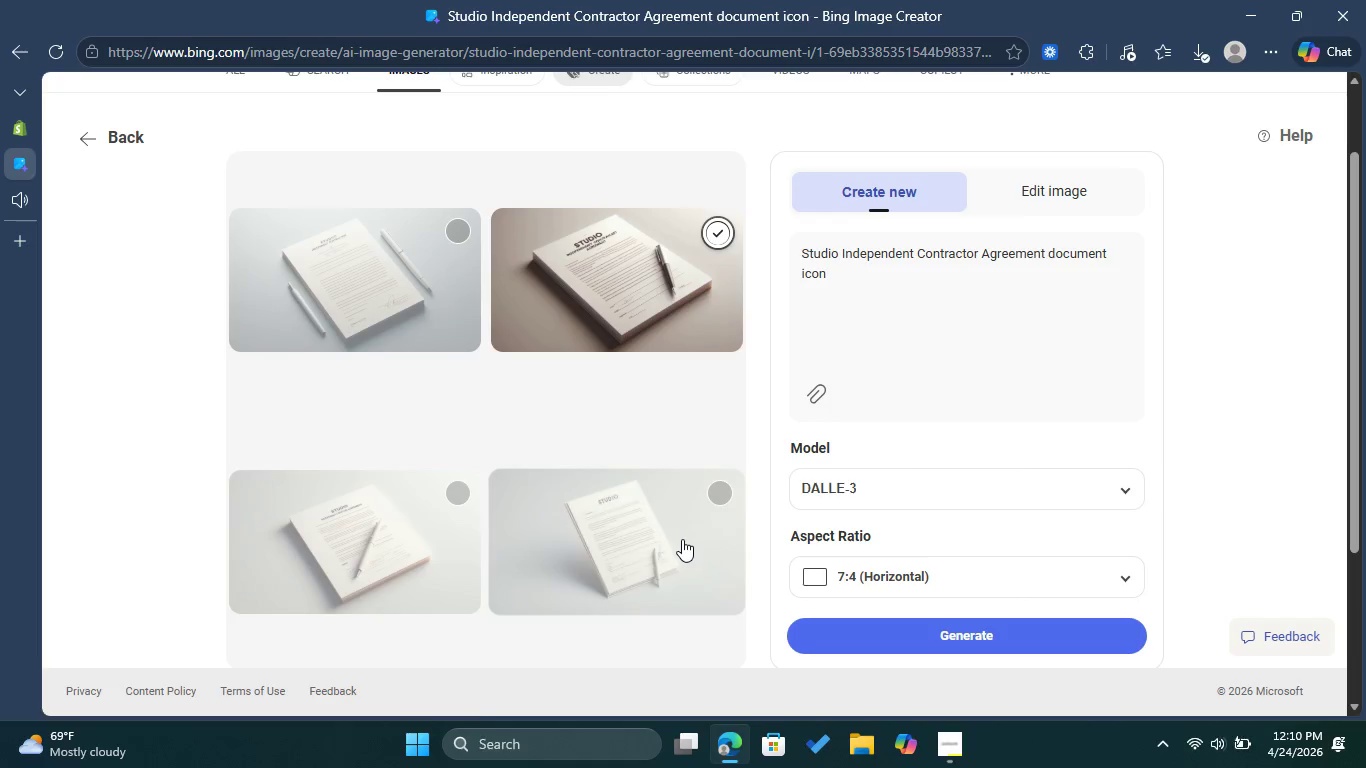 
scroll: coordinate [682, 539], scroll_direction: down, amount: 2.0
 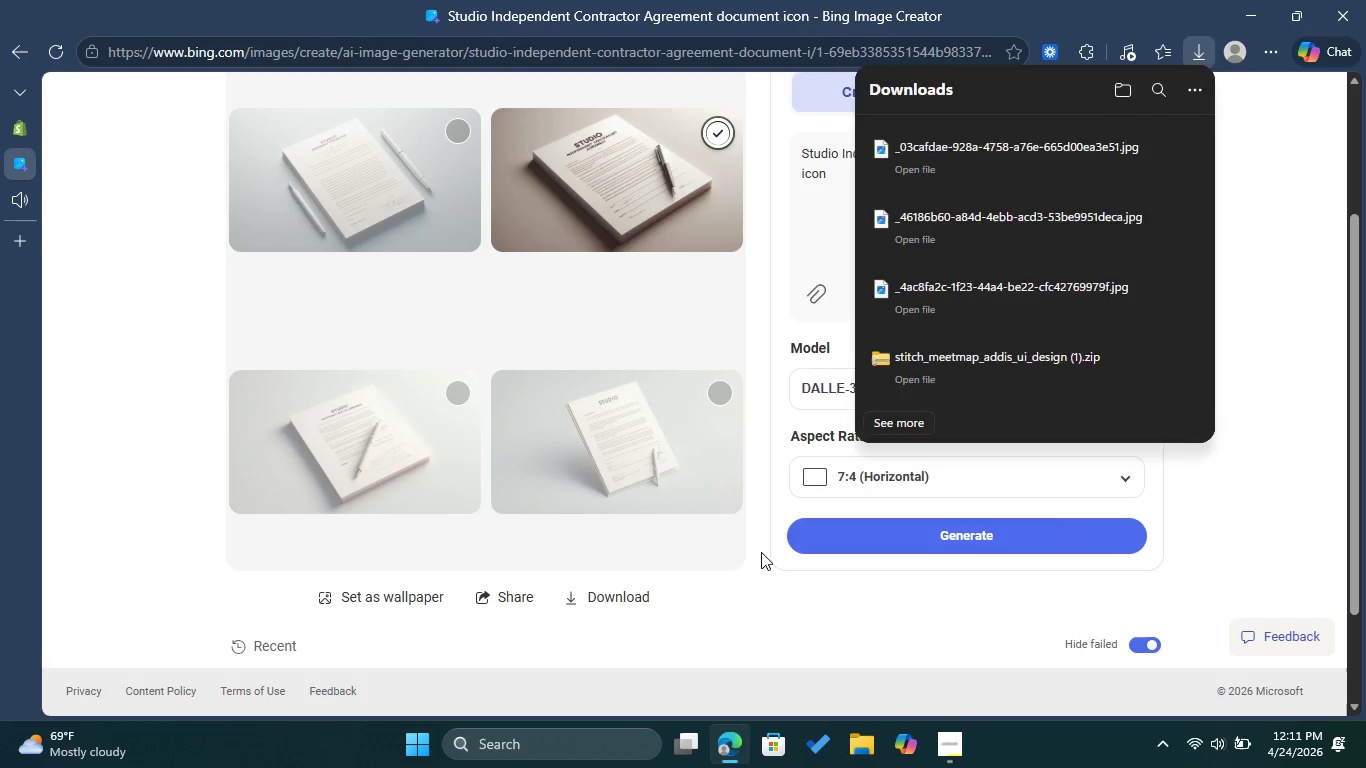 
left_click([761, 552])
 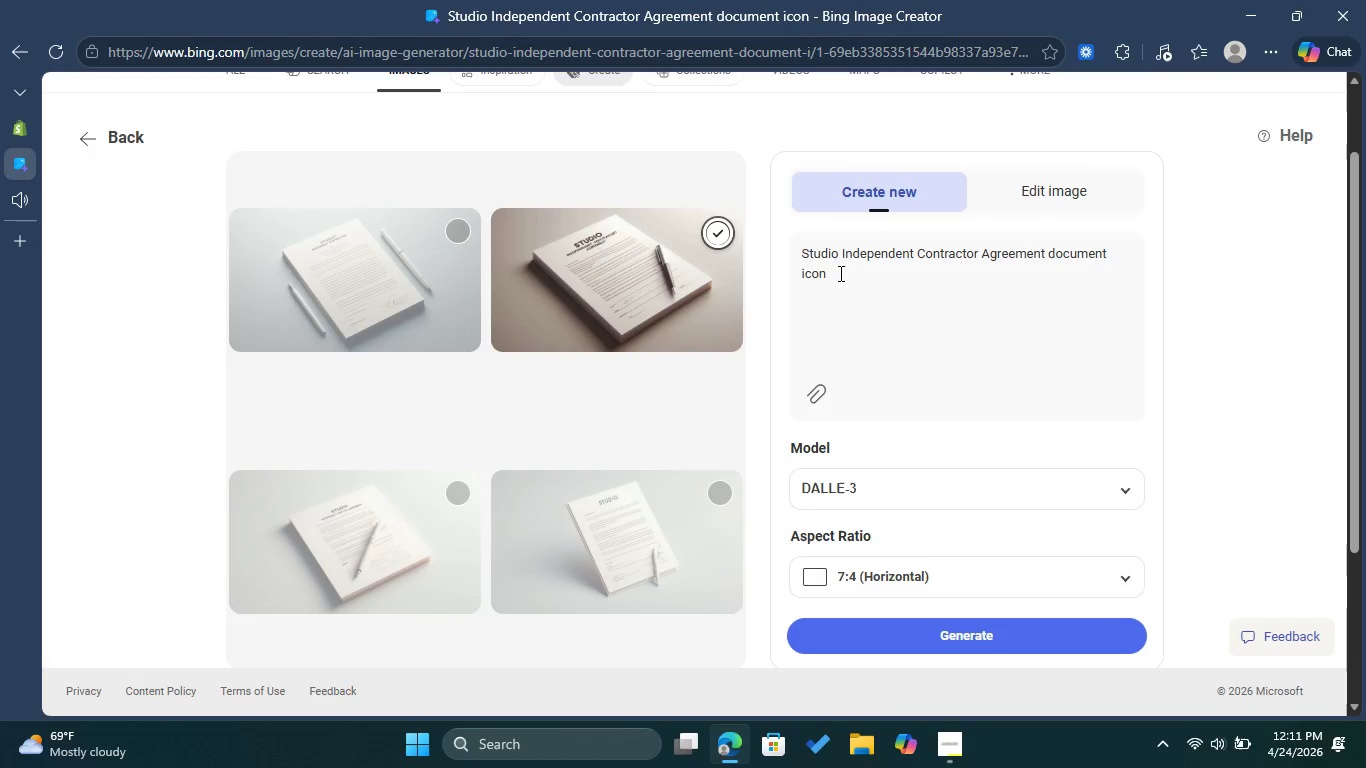 
scroll: coordinate [790, 379], scroll_direction: up, amount: 1.0
 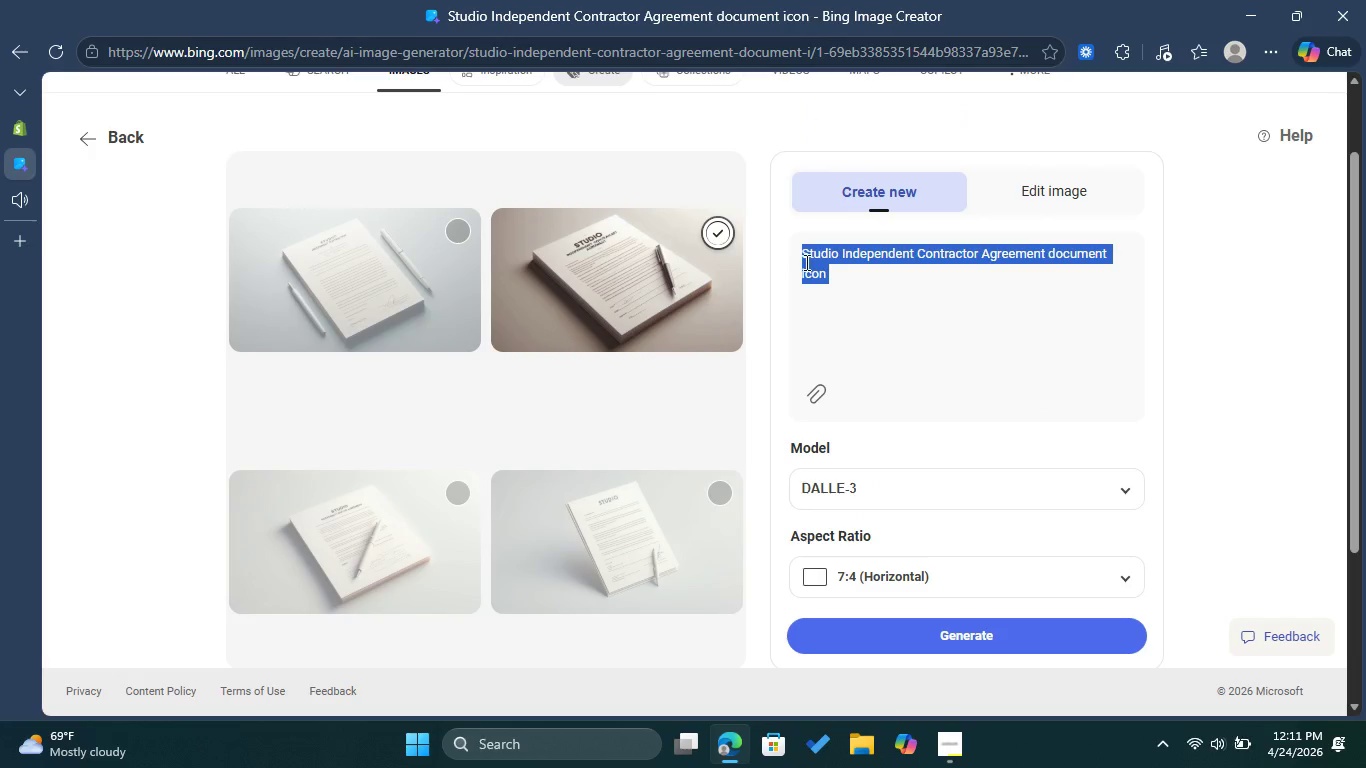 
left_click_drag(start_coordinate=[839, 283], to_coordinate=[792, 261])
 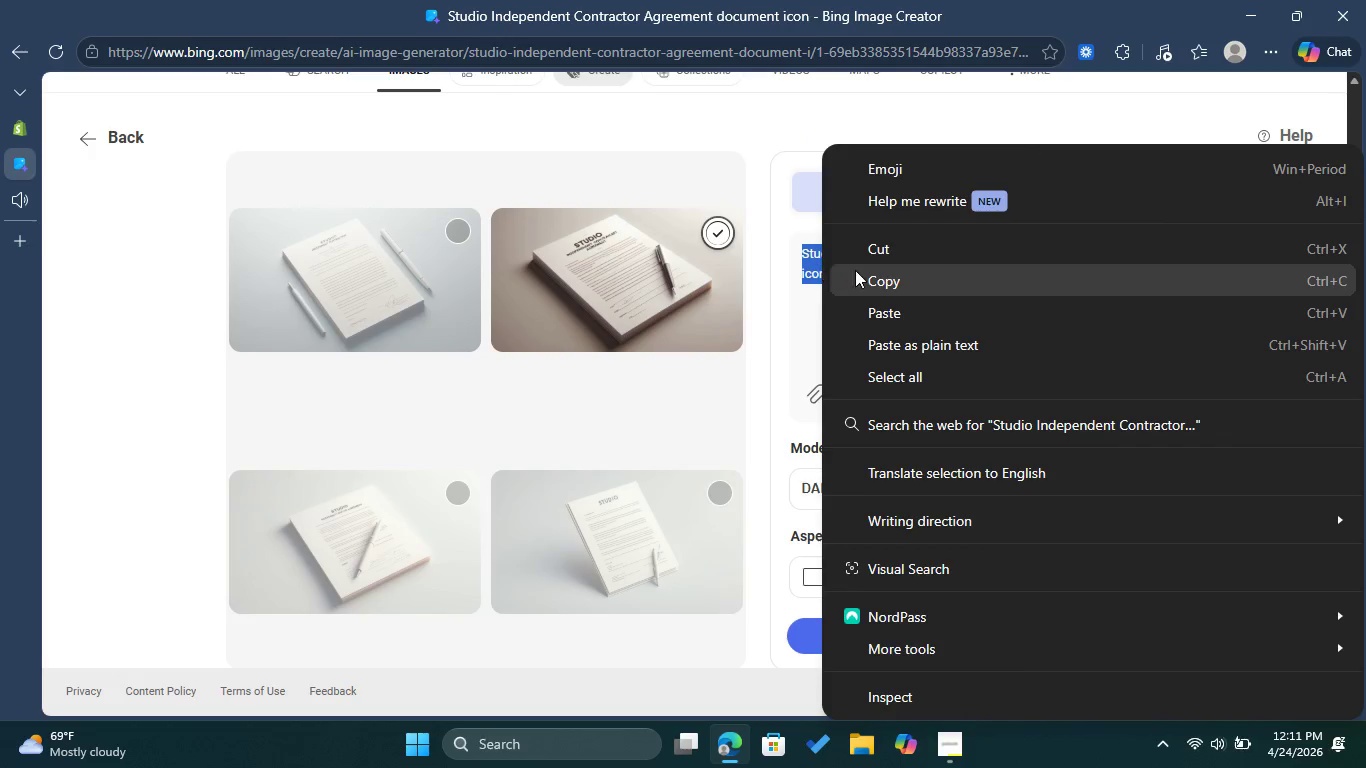 
right_click([822, 264])
 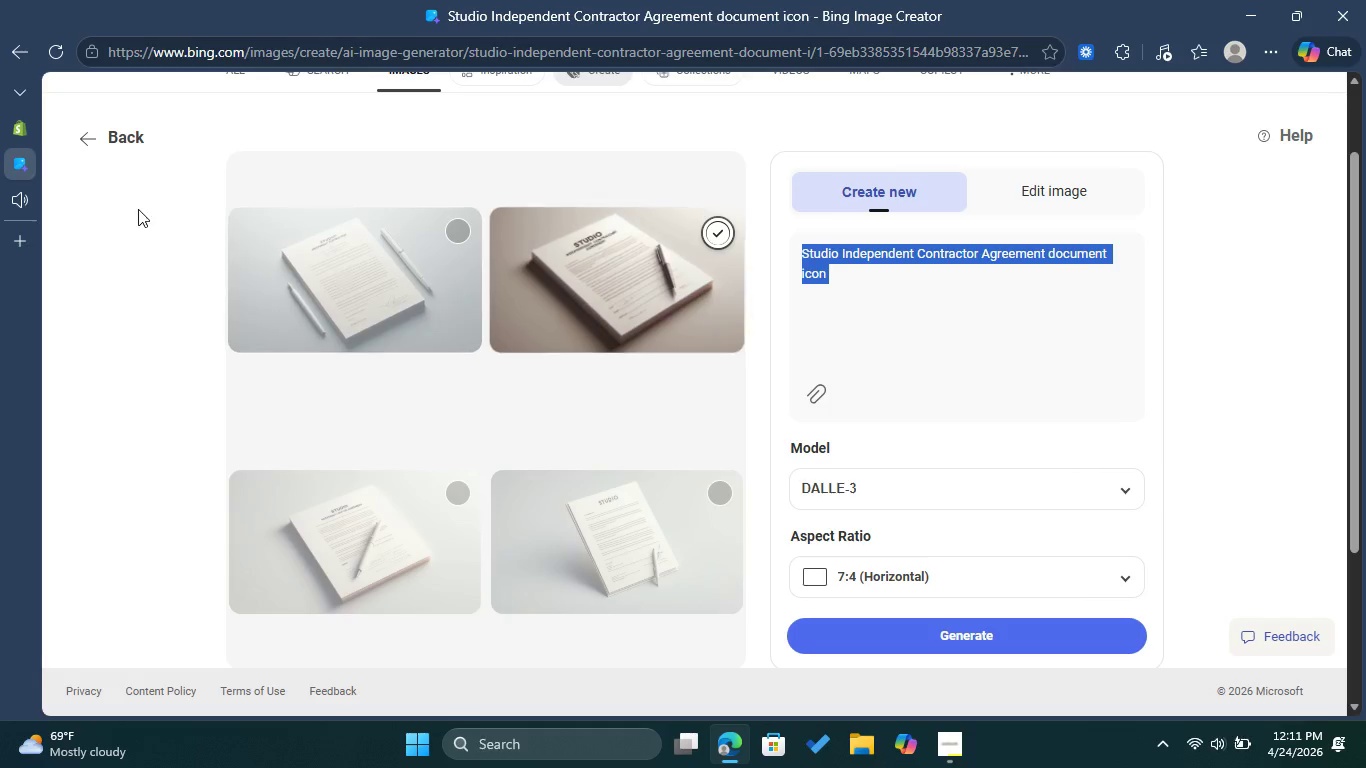 
left_click([881, 276])
 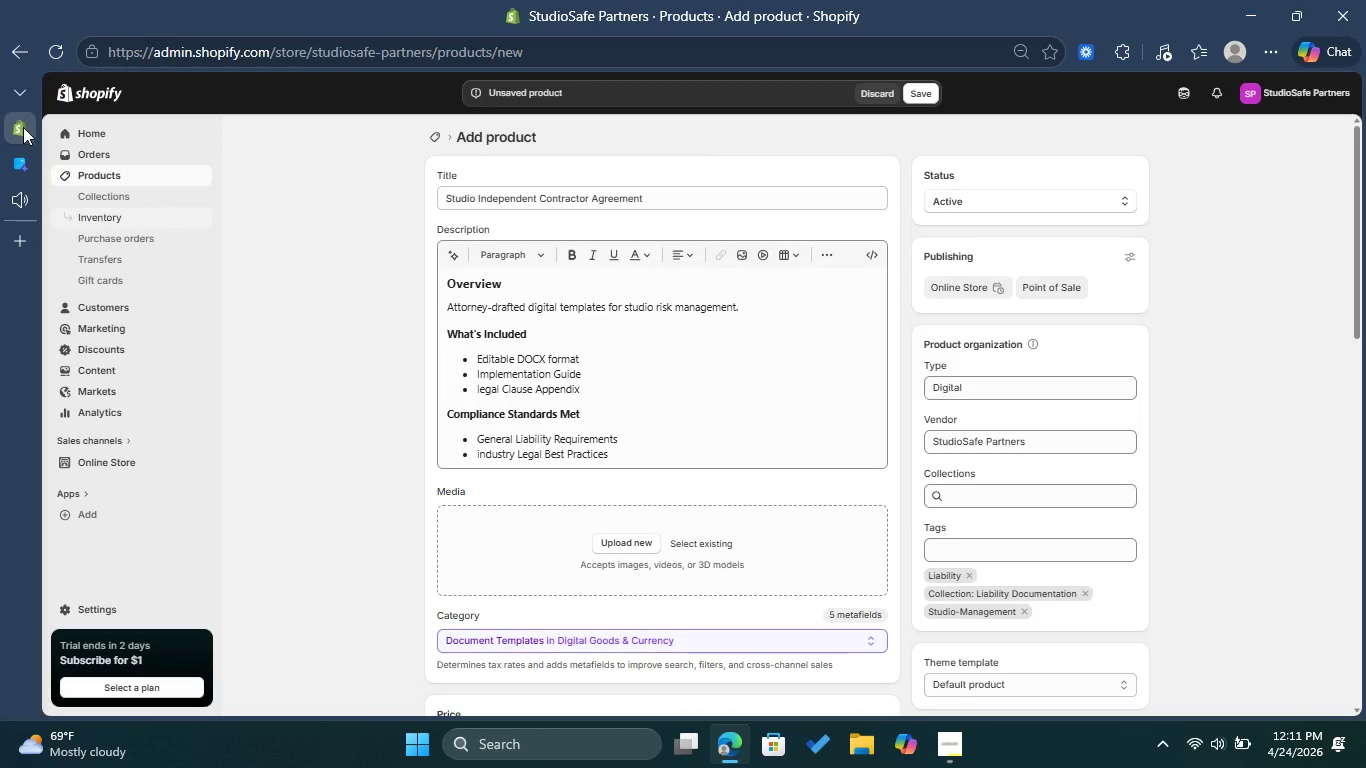 
left_click([23, 127])
 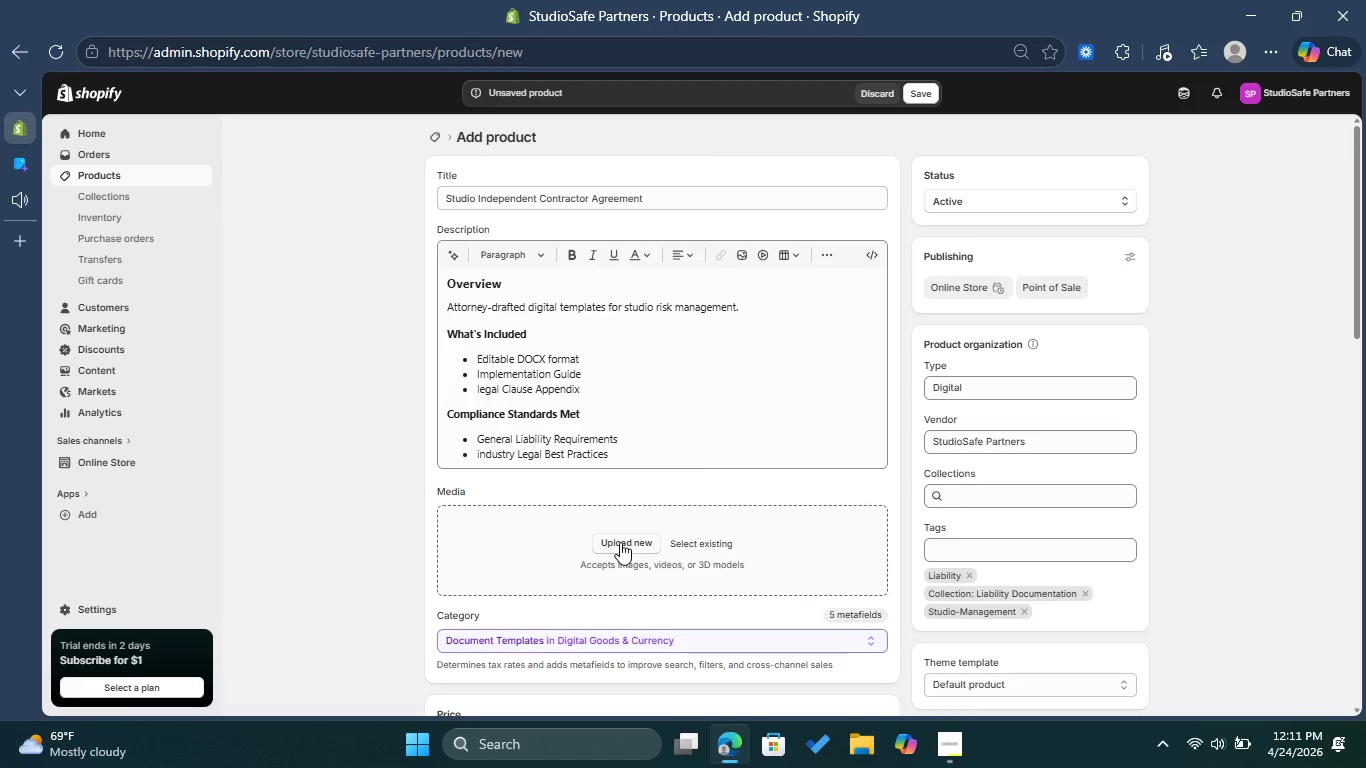 
left_click([620, 542])
 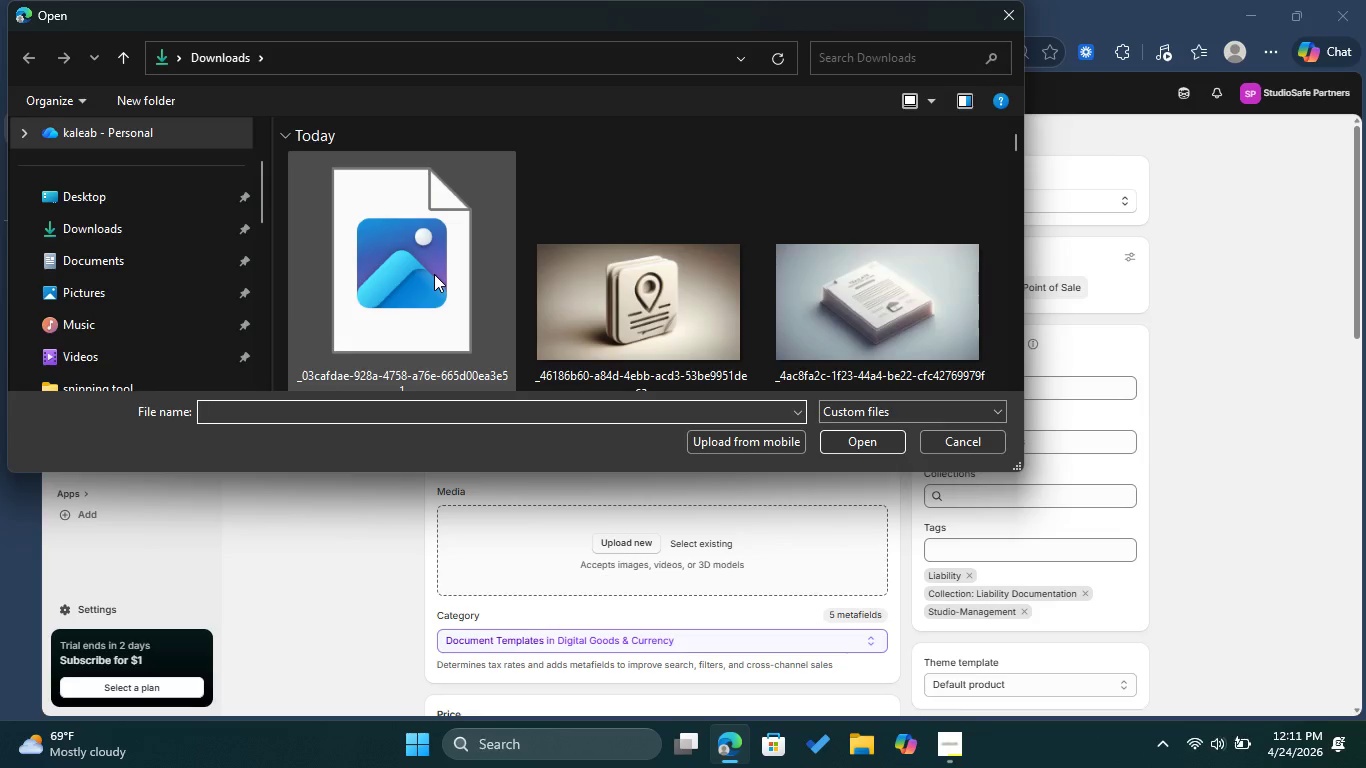 
left_click([434, 274])
 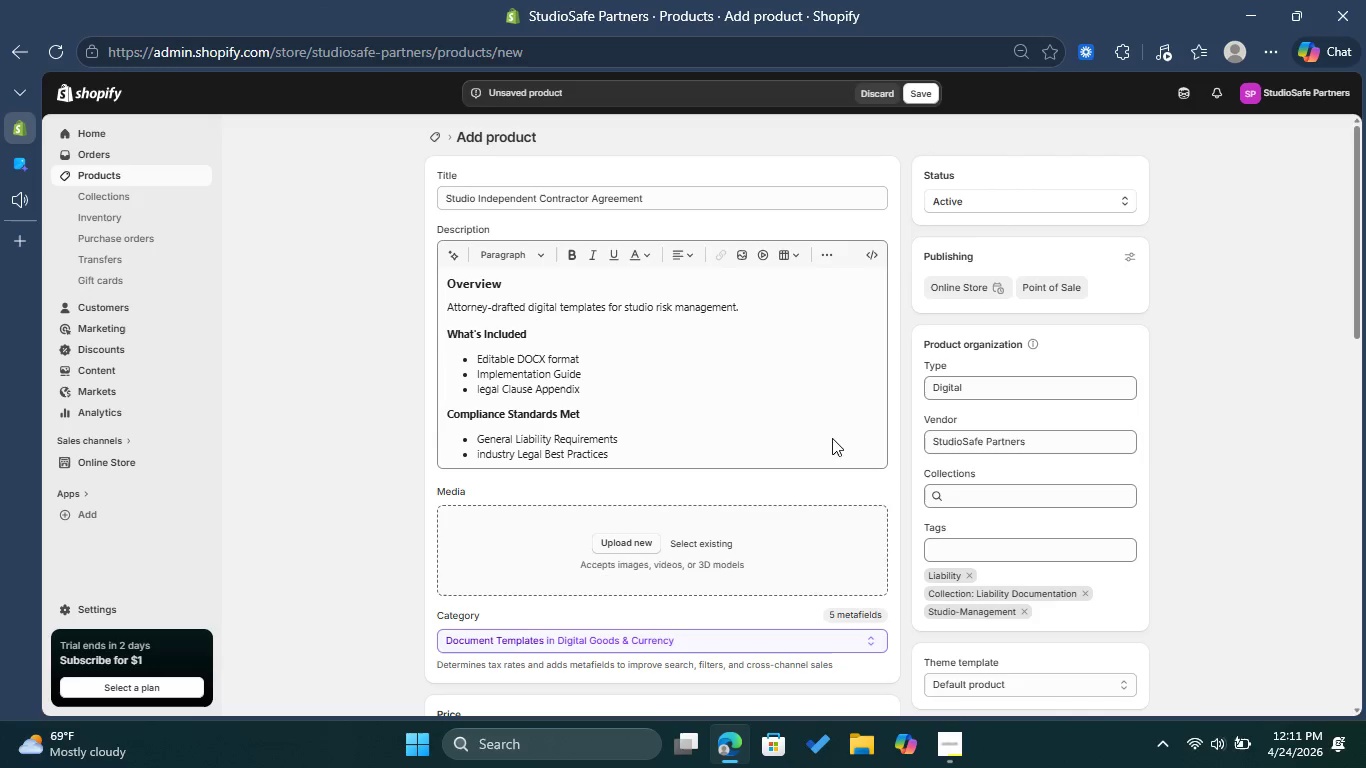 
left_click([832, 438])
 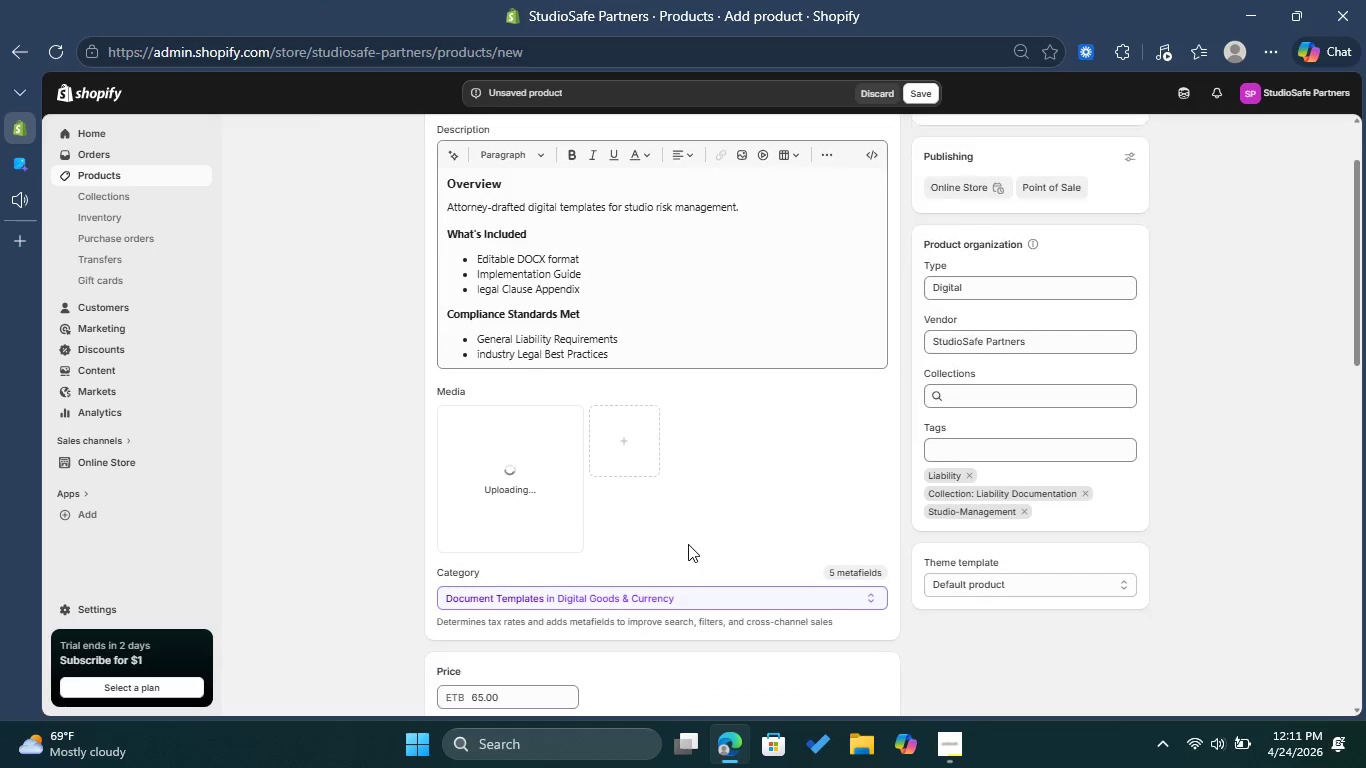 
scroll: coordinate [688, 544], scroll_direction: down, amount: 1.0
 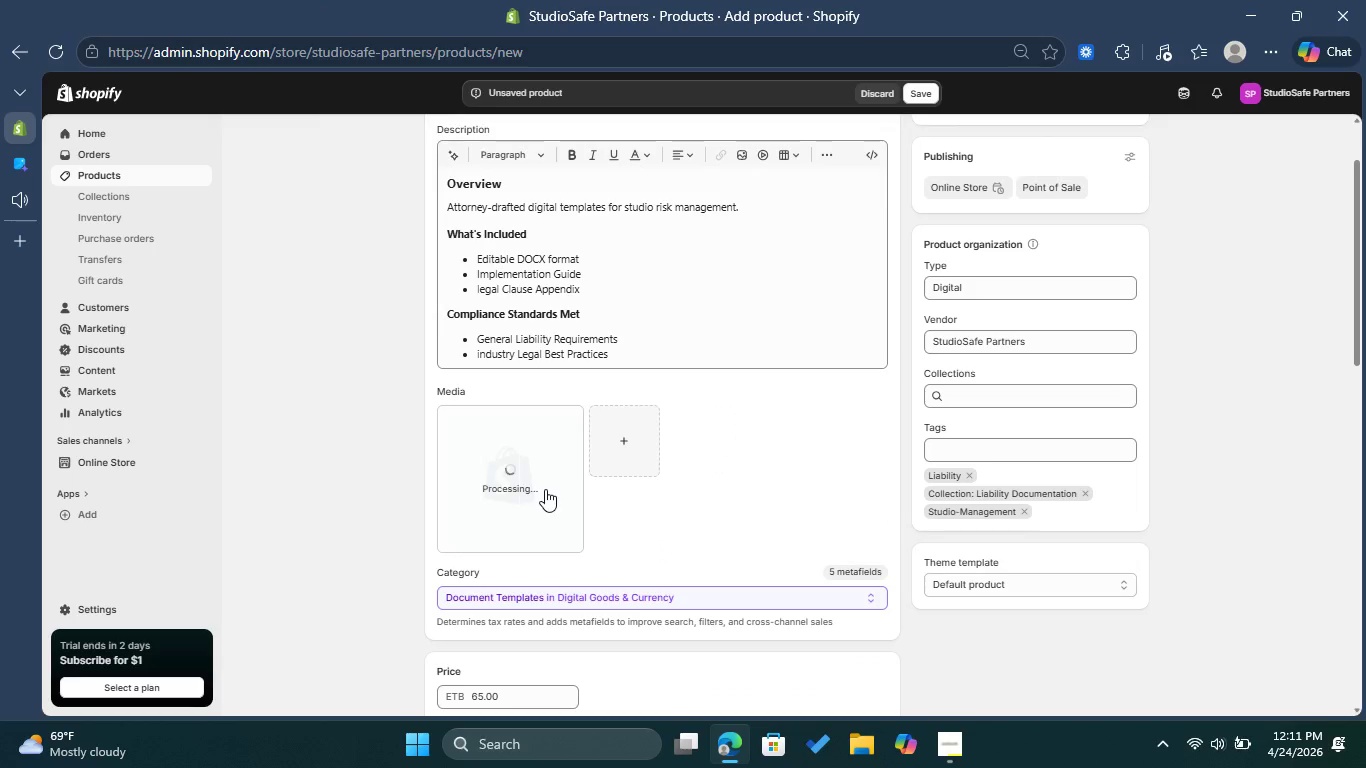 
wait(5.53)
 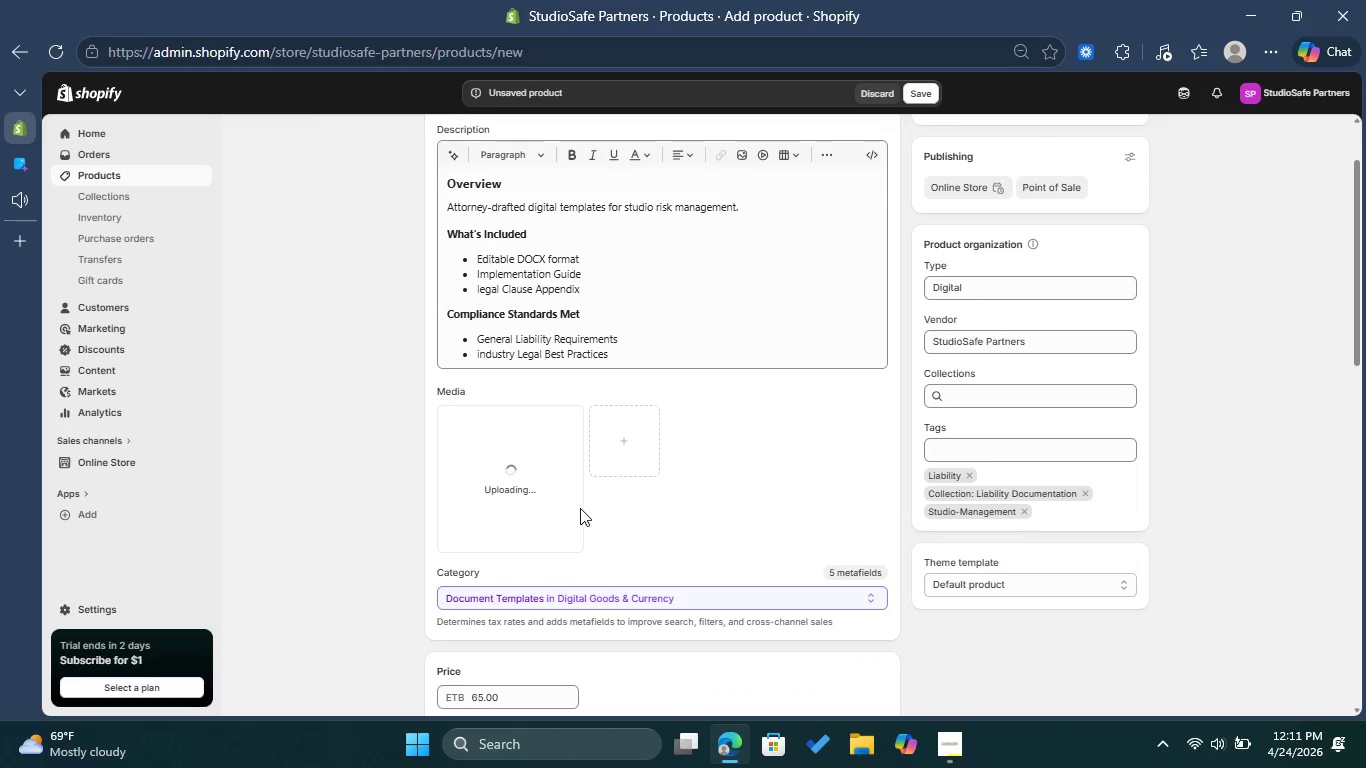 
left_click([545, 489])
 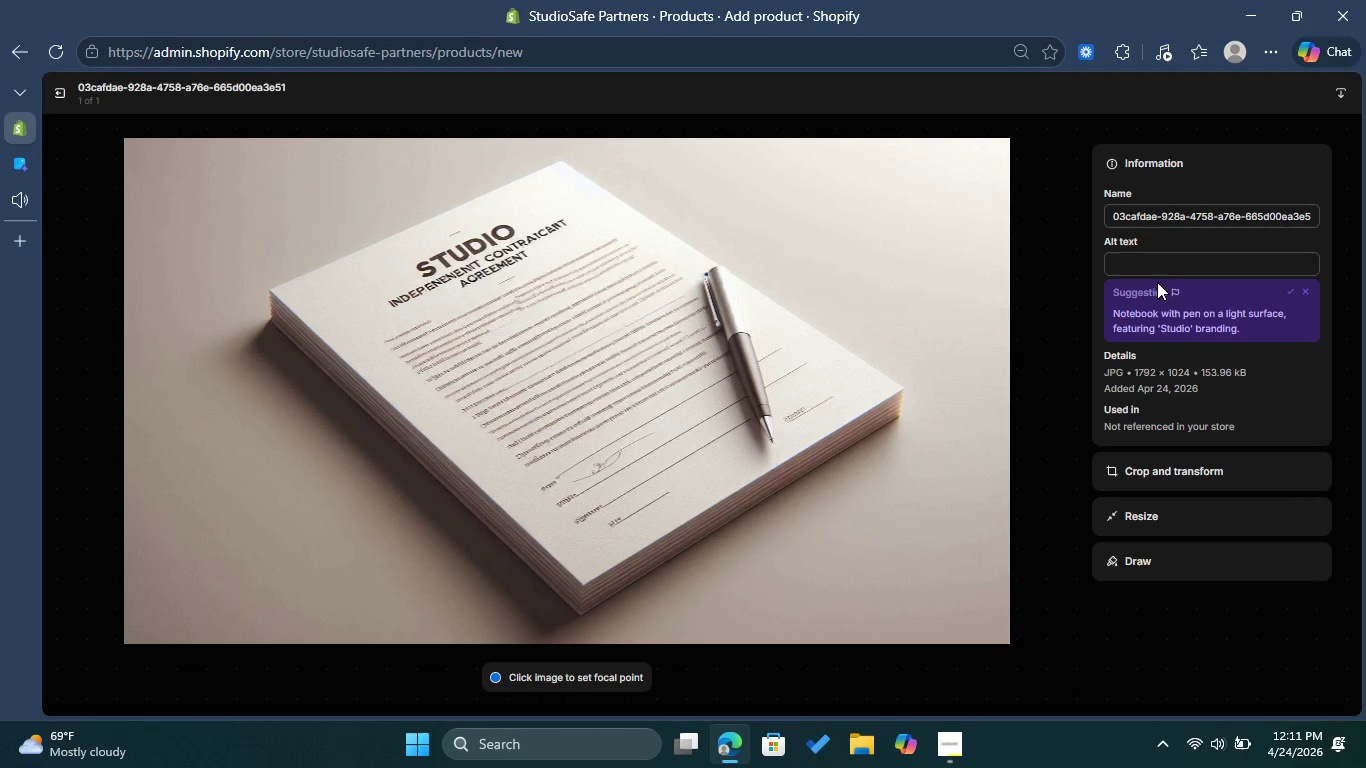 
left_click([1157, 260])
 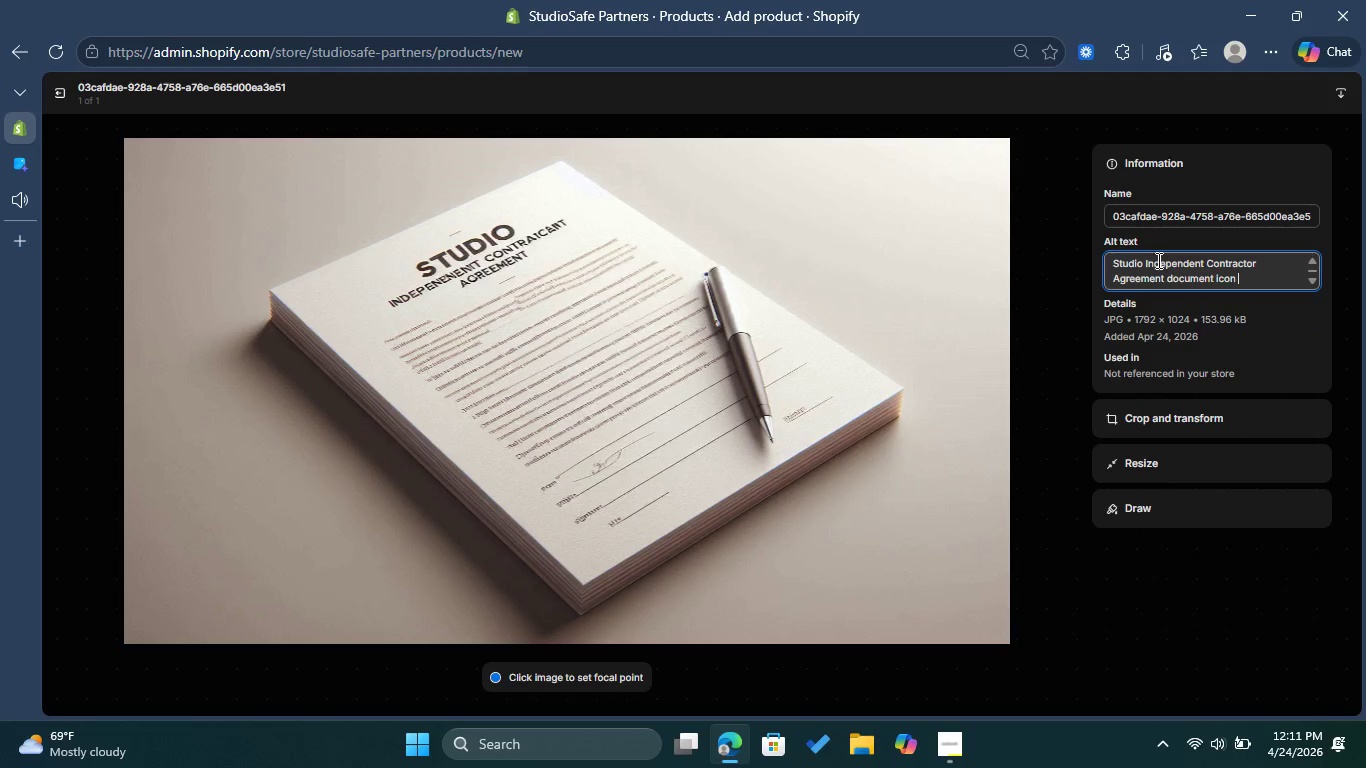 
key(Control+V)
 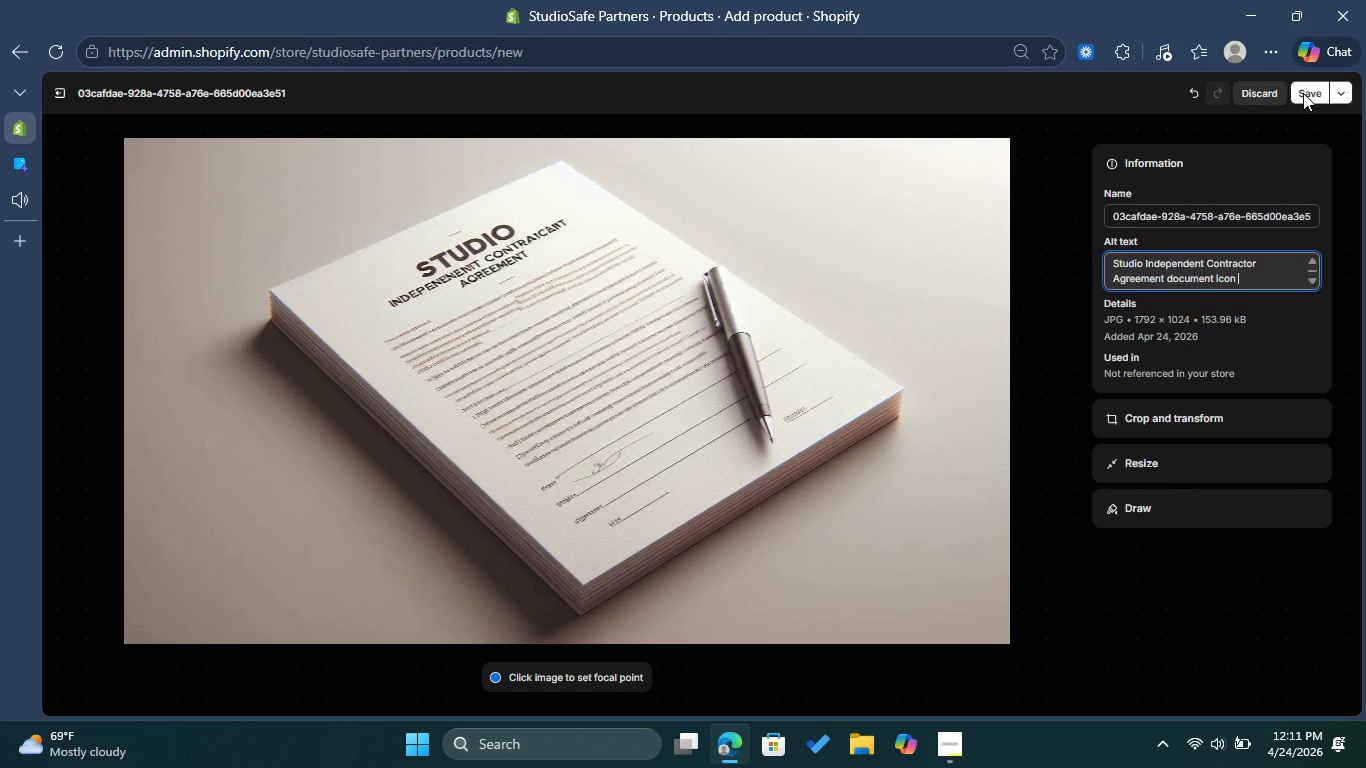 
left_click([1303, 93])
 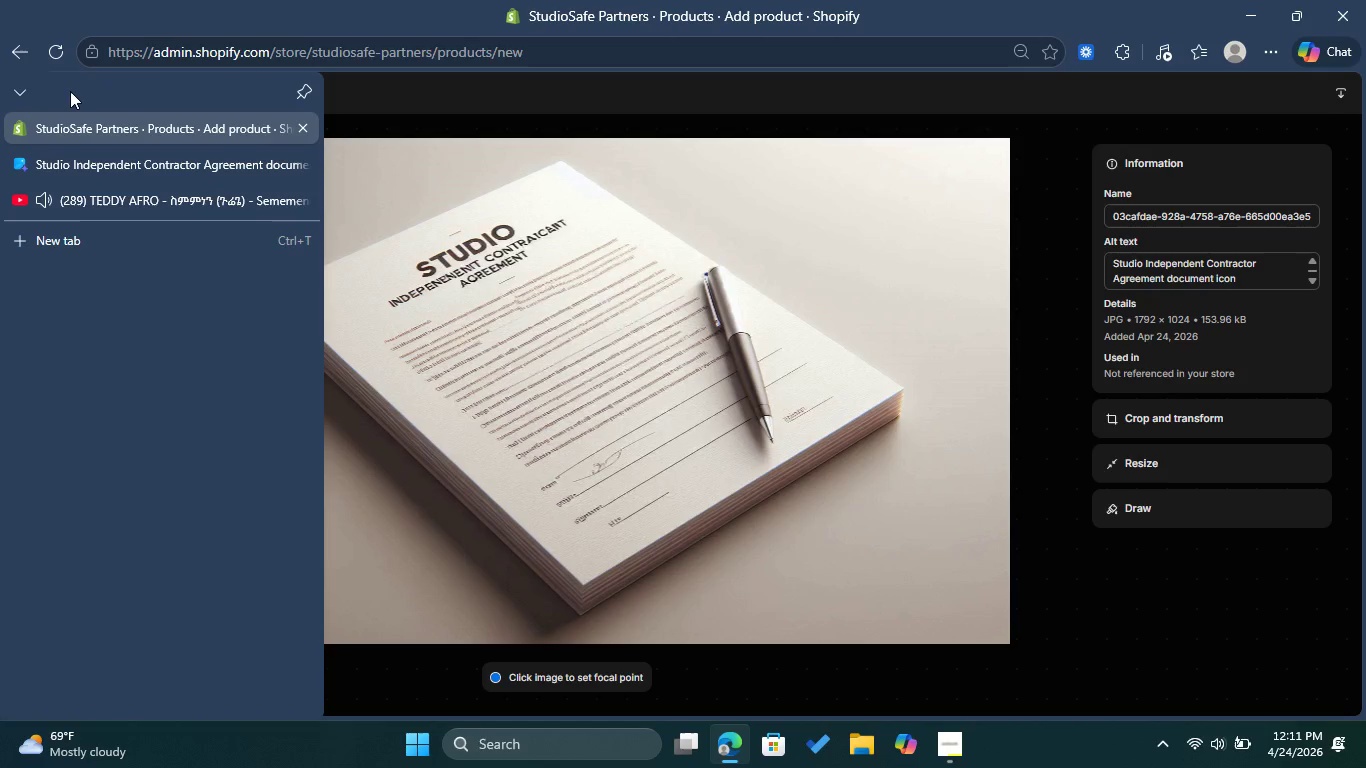 
wait(7.55)
 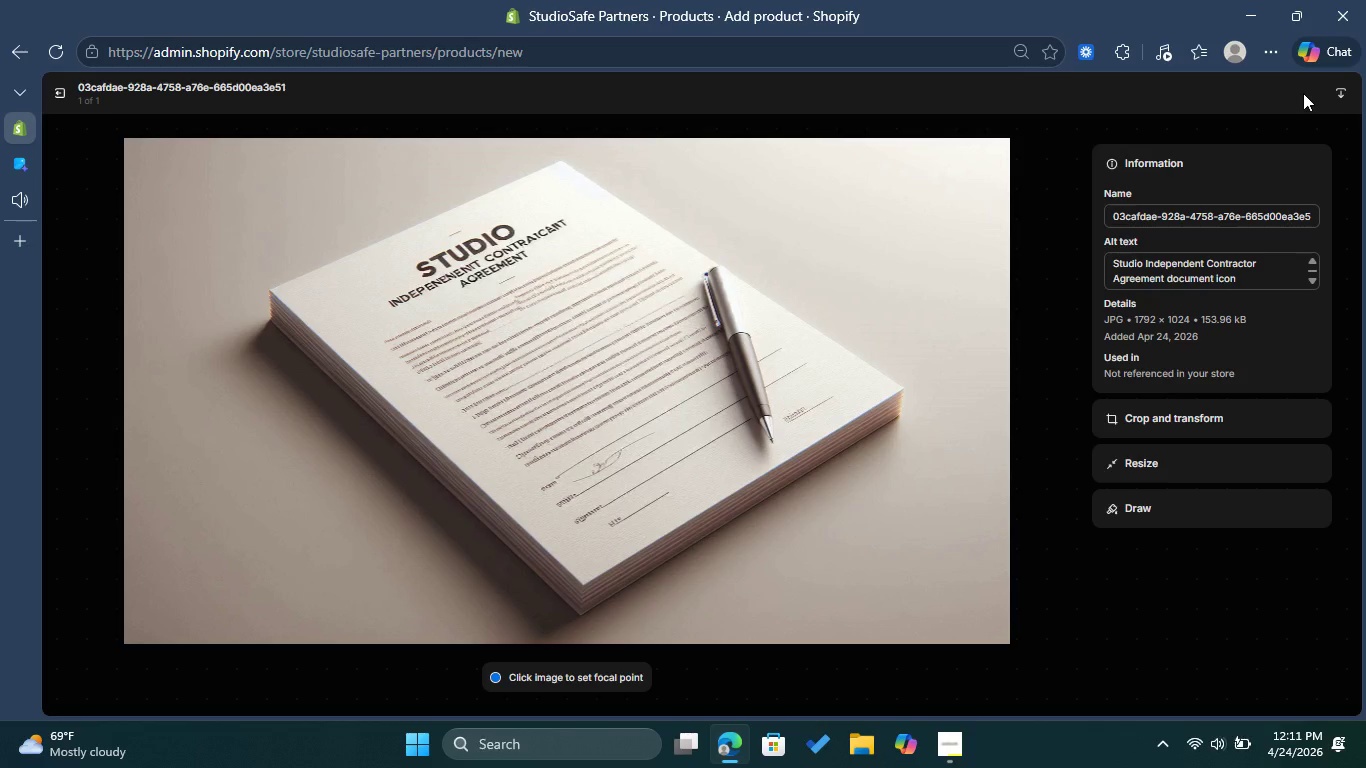 
left_click([60, 95])
 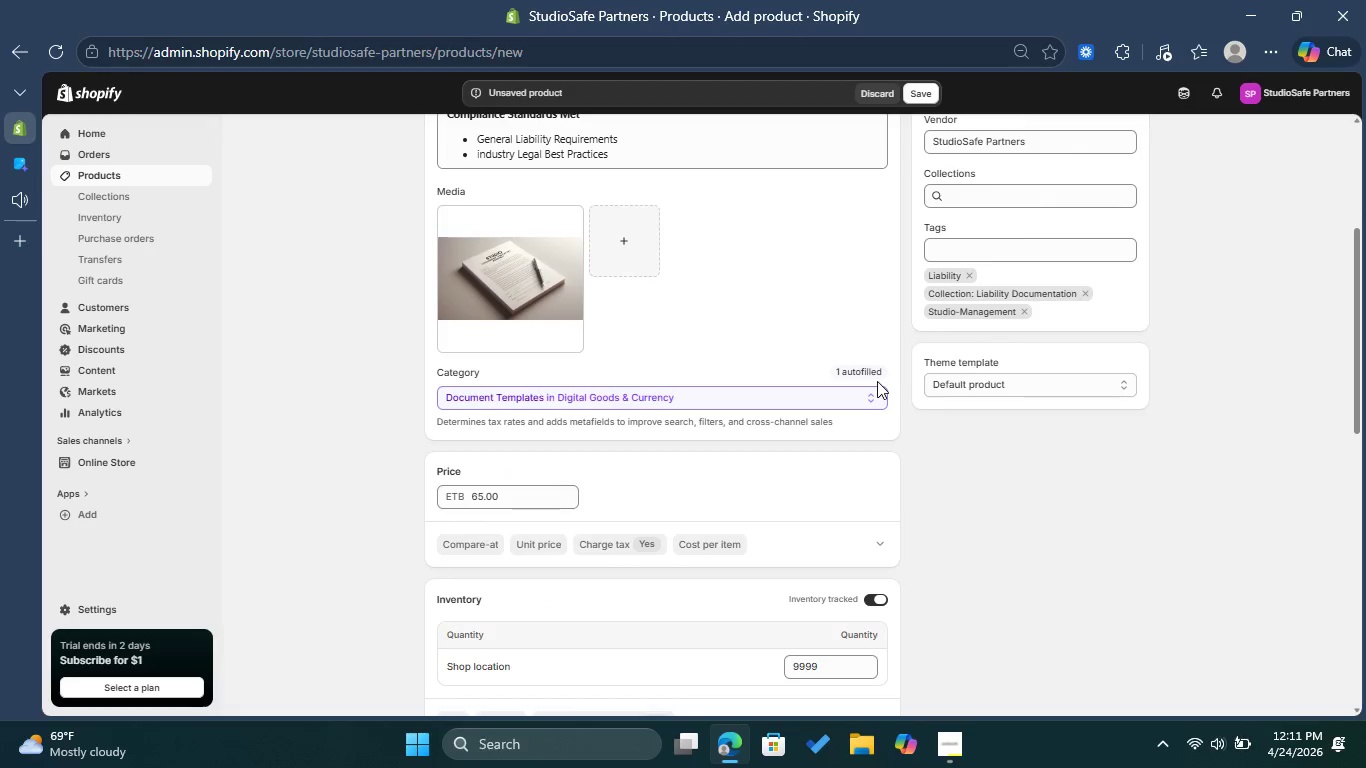 
scroll: coordinate [878, 383], scroll_direction: down, amount: 10.0
 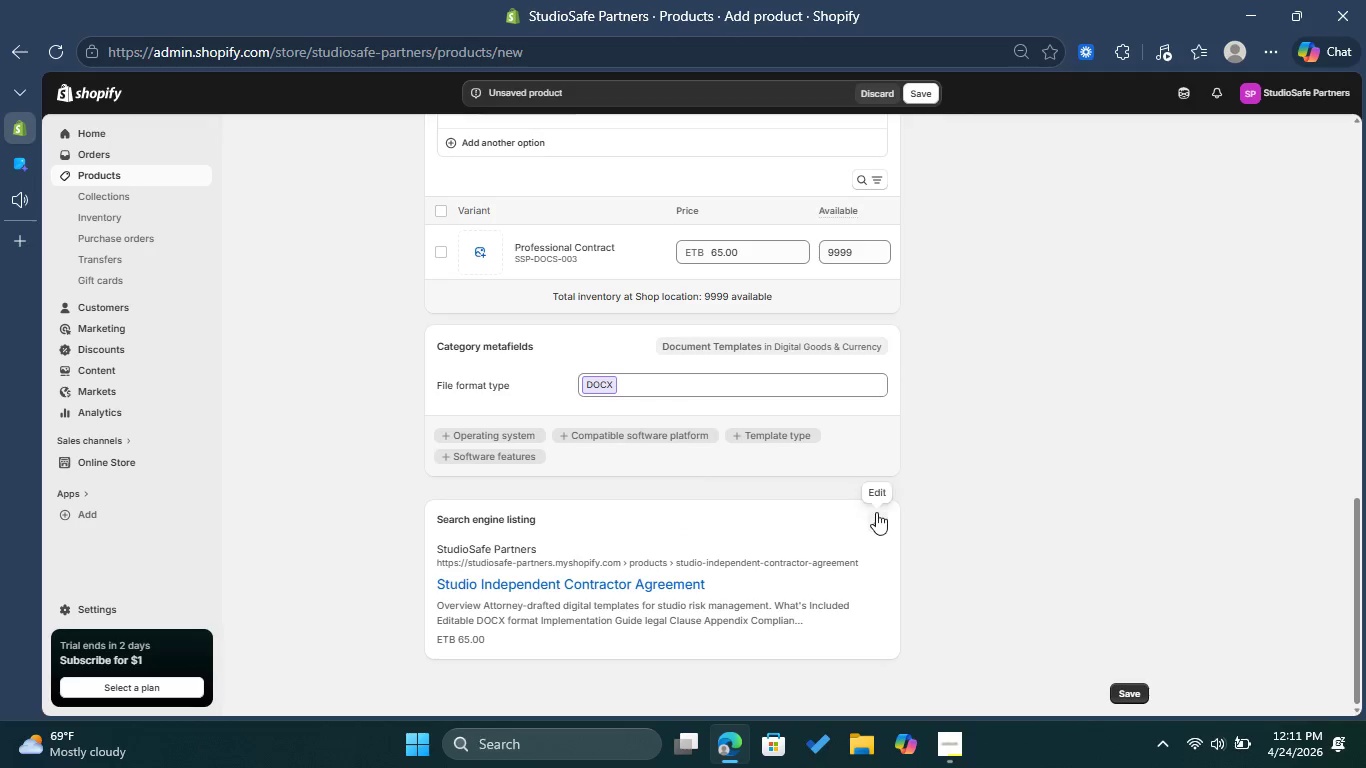 
left_click([877, 511])
 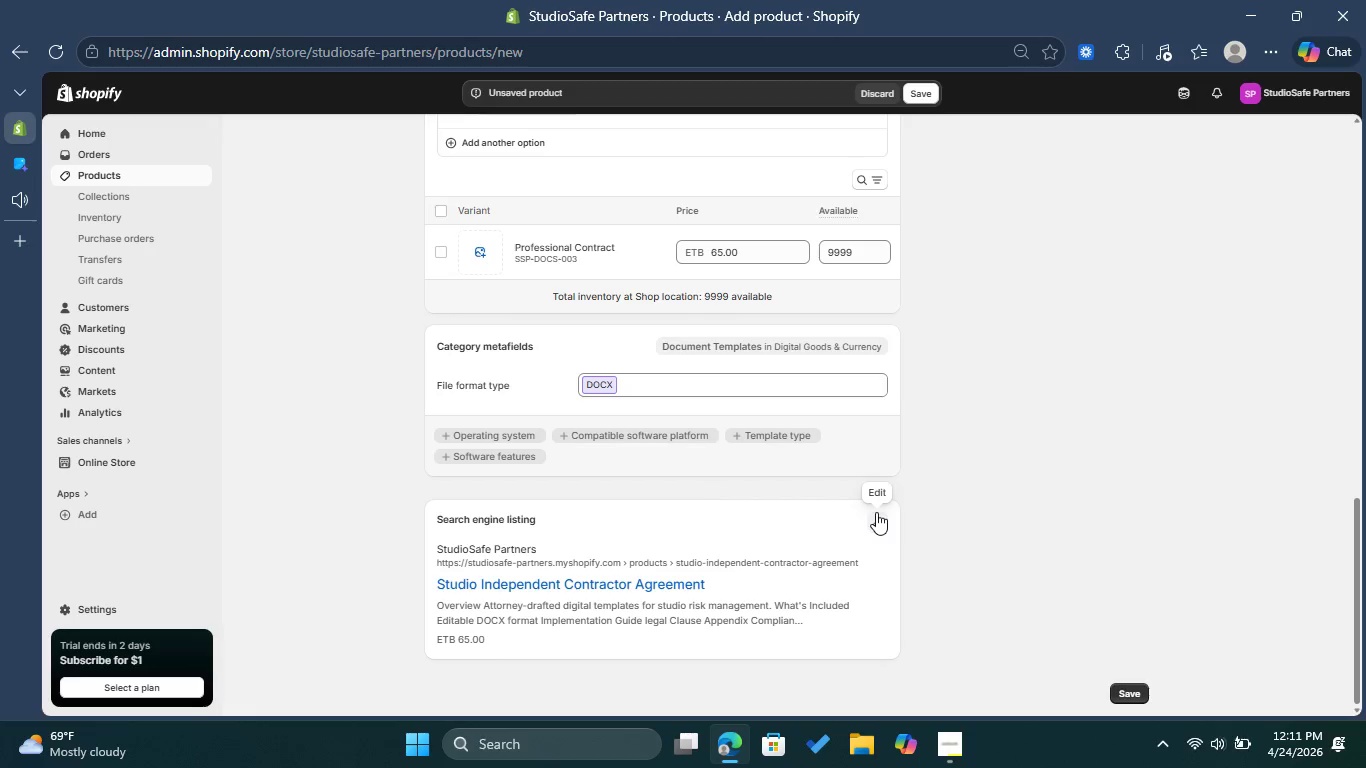 
scroll: coordinate [864, 547], scroll_direction: down, amount: 4.0
 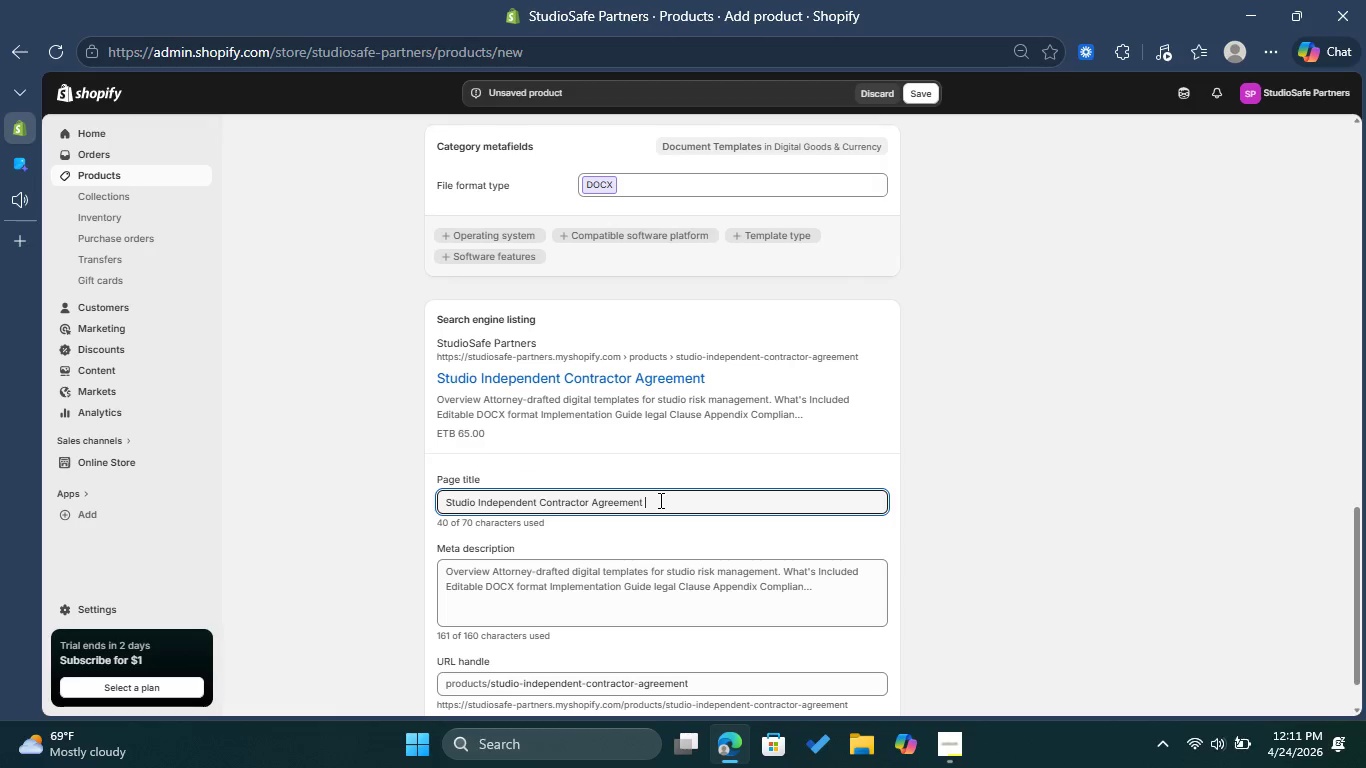 
left_click([659, 500])
 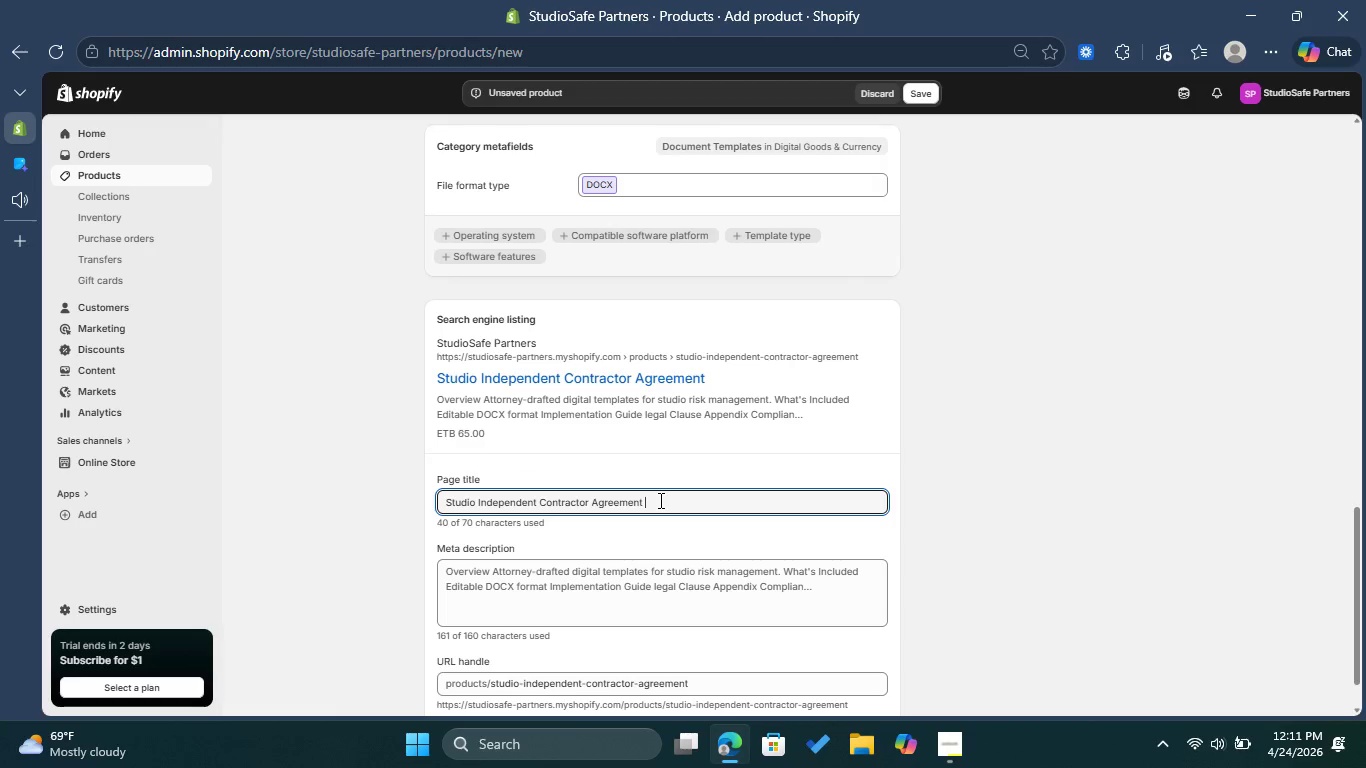 
type(| Digital Risk Management )
 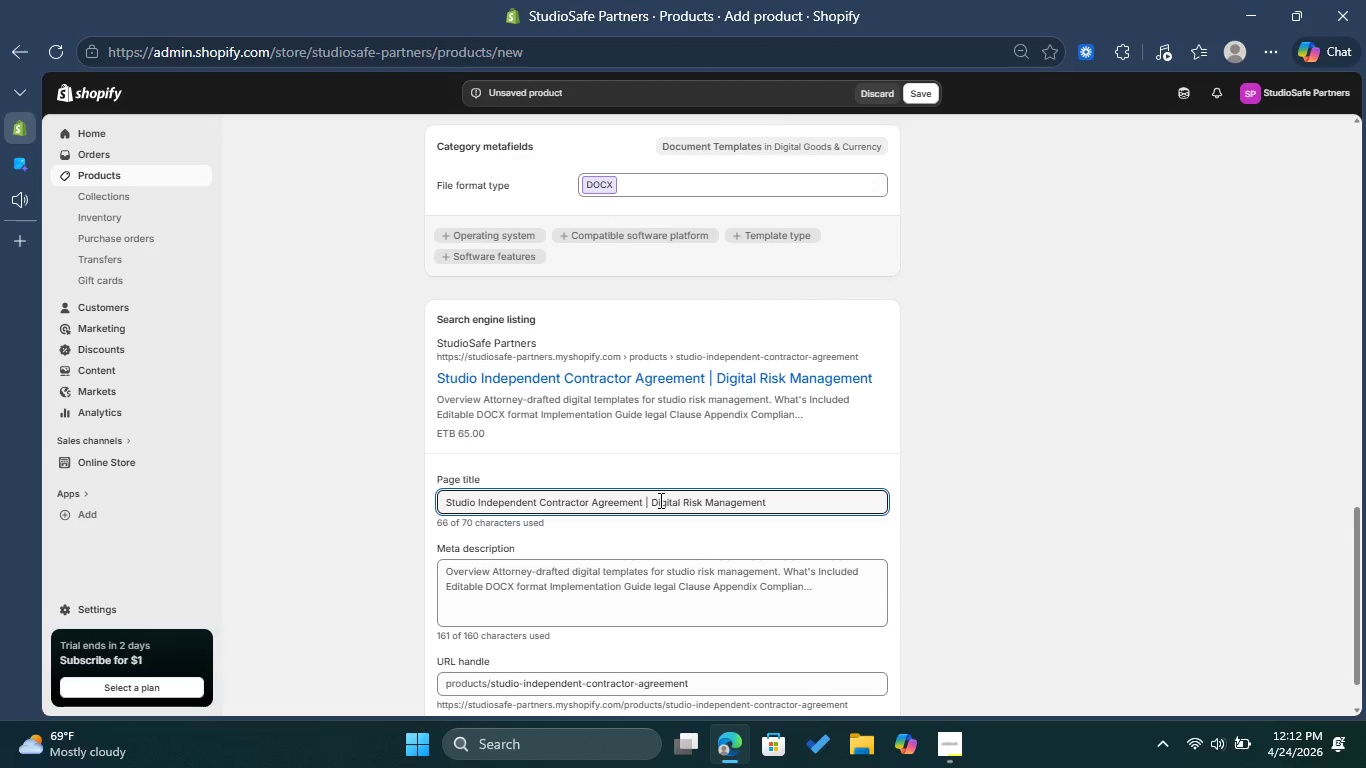 
scroll: coordinate [706, 515], scroll_direction: down, amount: 2.0
 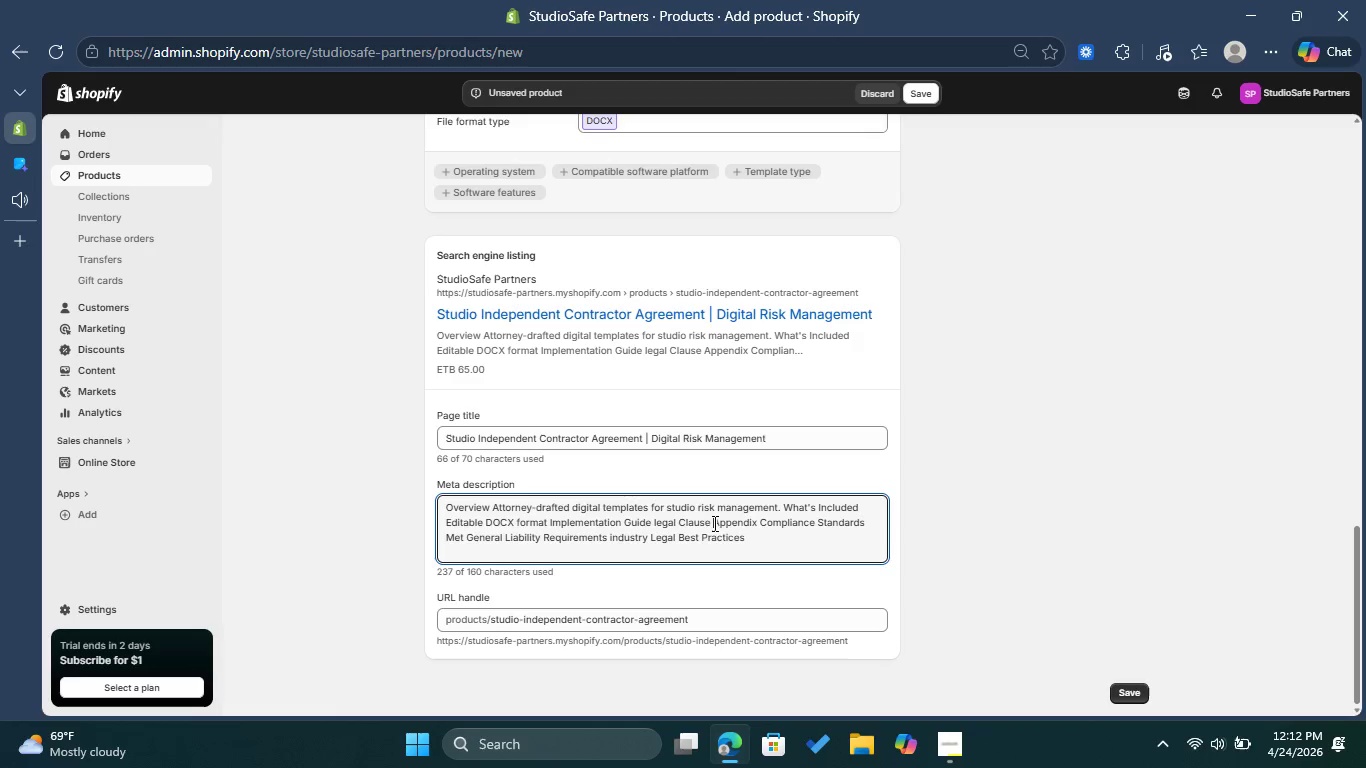 
left_click([713, 523])
 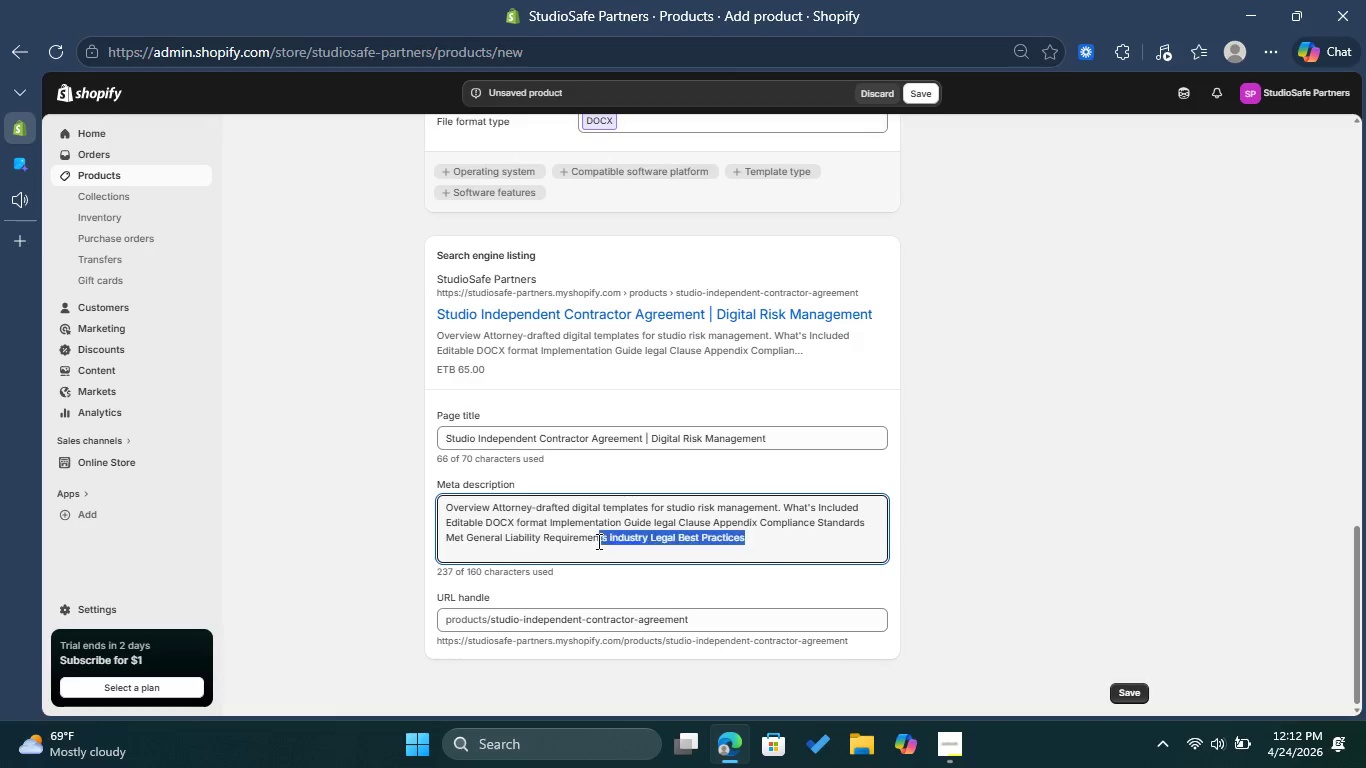 
left_click_drag(start_coordinate=[771, 539], to_coordinate=[597, 541])
 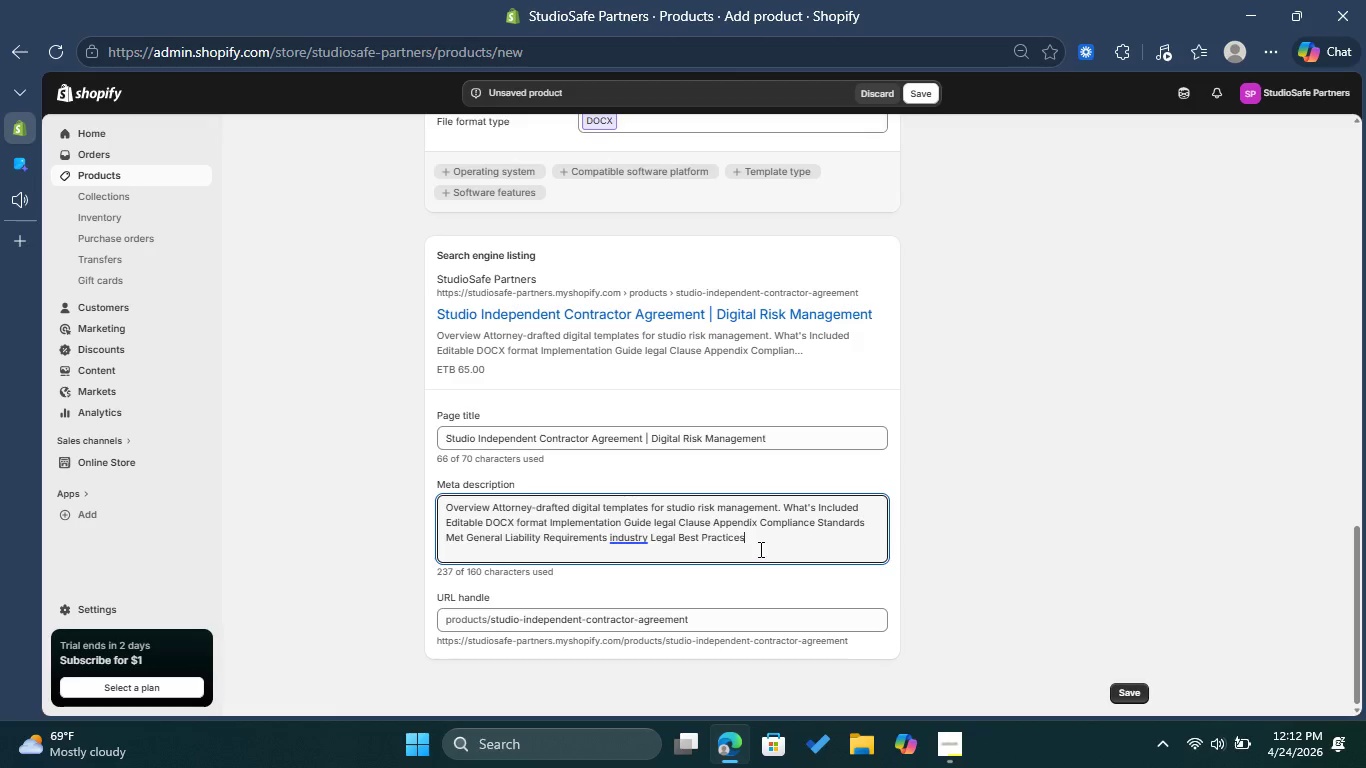 
left_click_drag(start_coordinate=[566, 525], to_coordinate=[555, 523])
 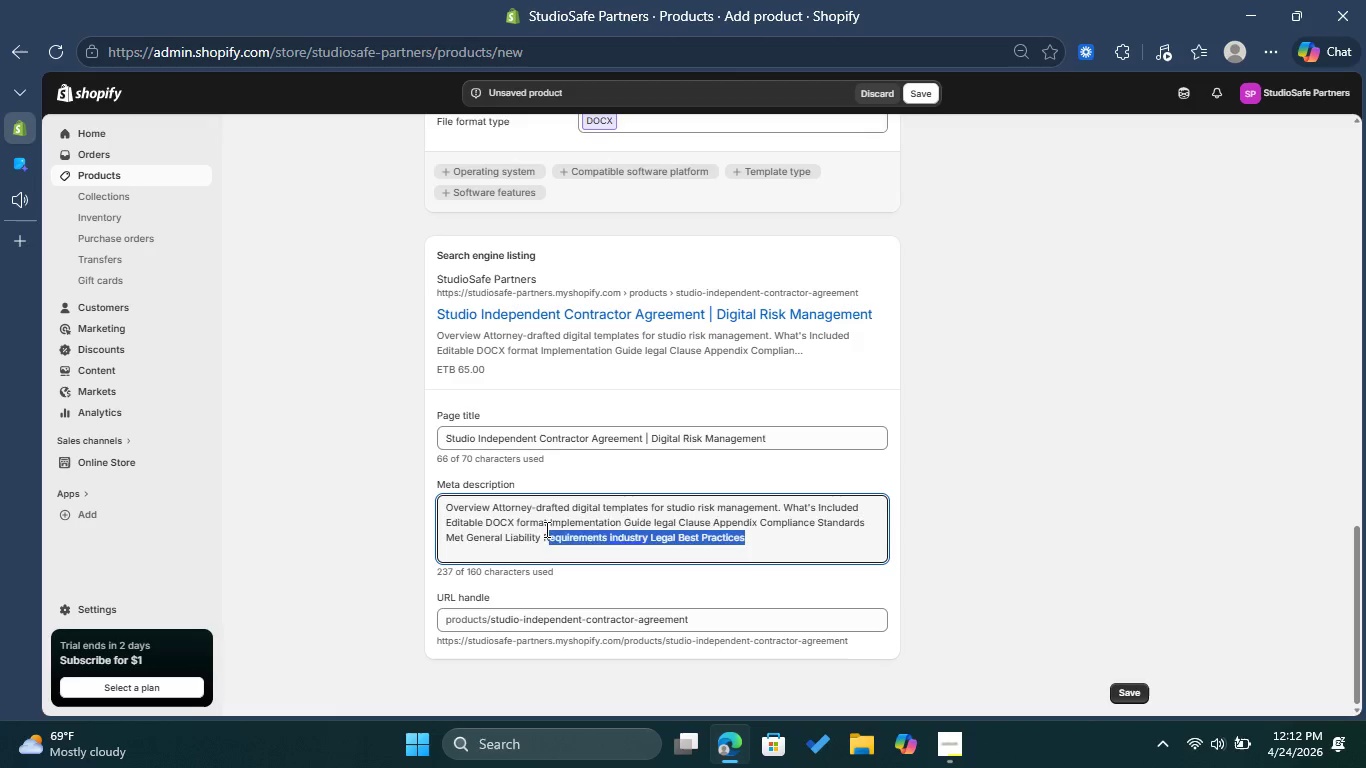 
left_click_drag(start_coordinate=[759, 549], to_coordinate=[445, 497])
 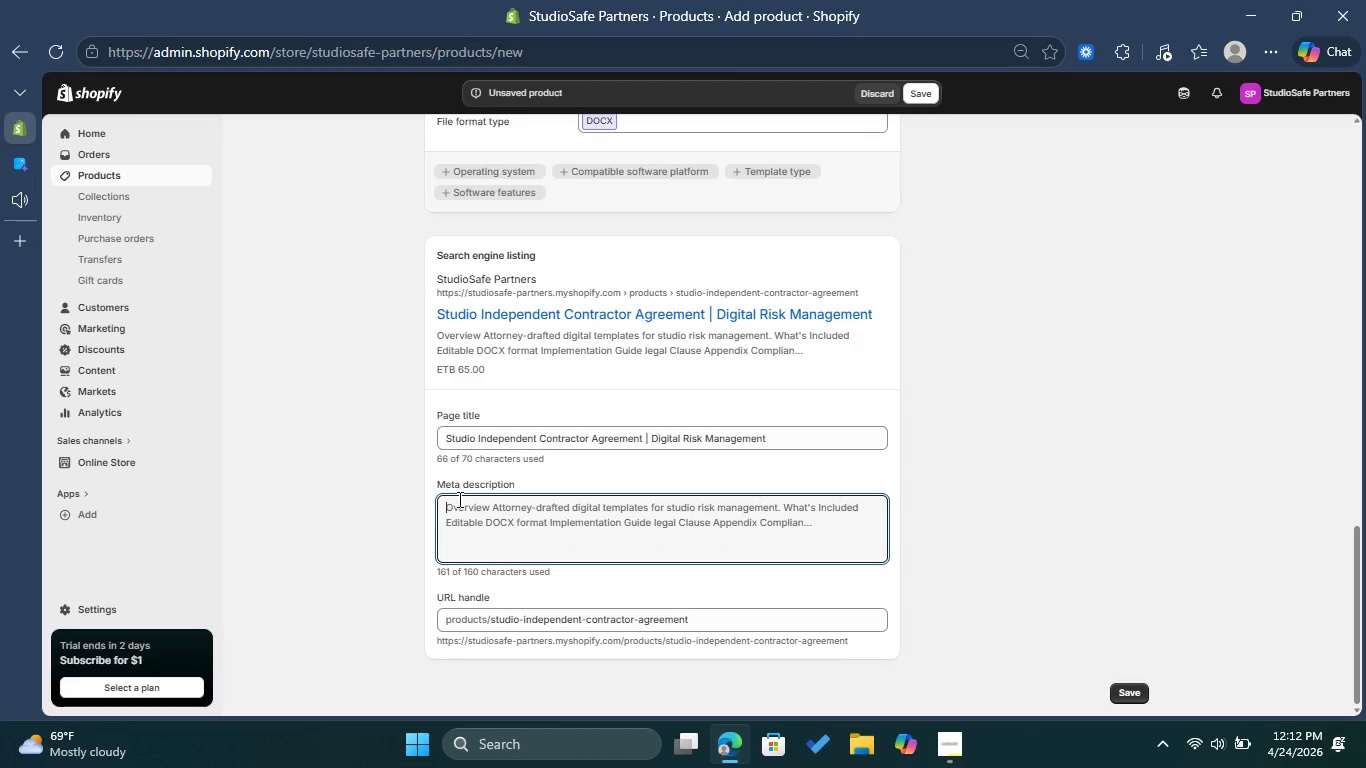 
key(Backspace)
 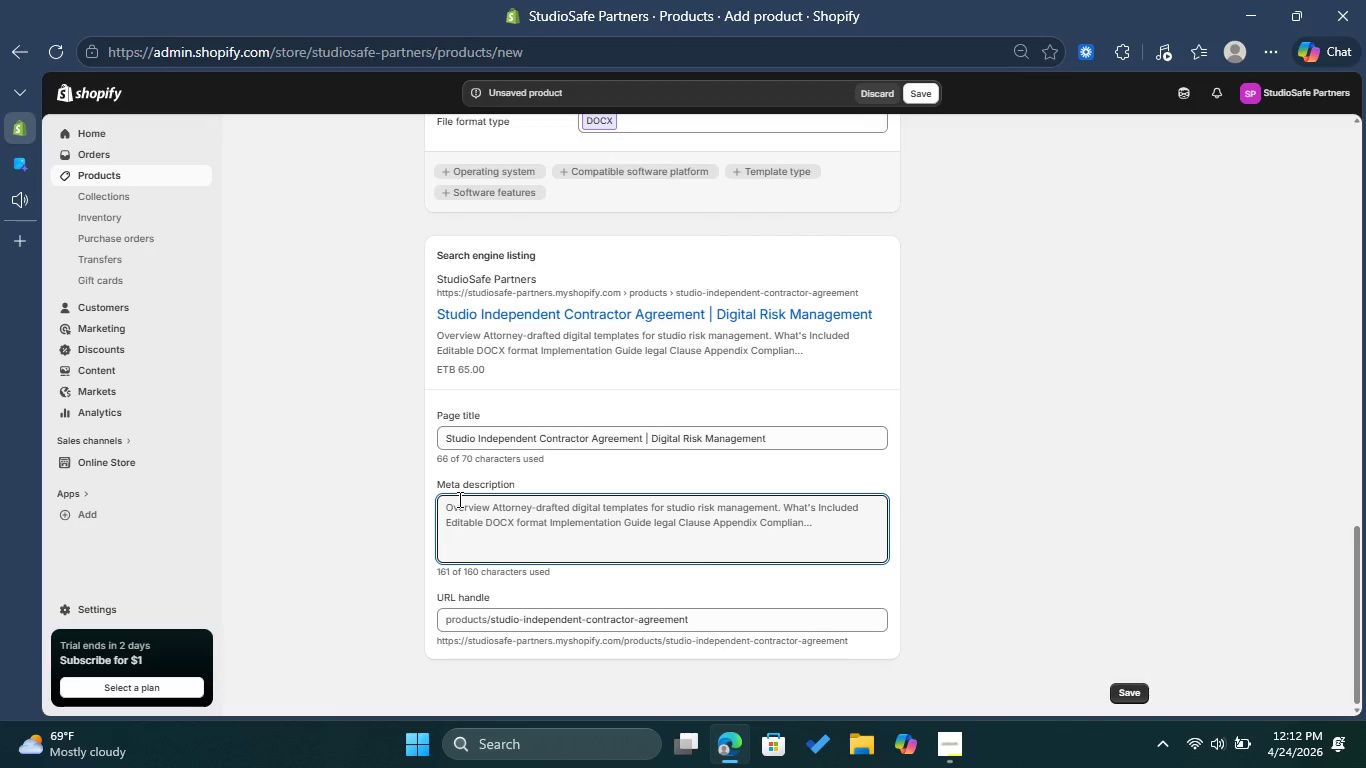 
wait(7.78)
 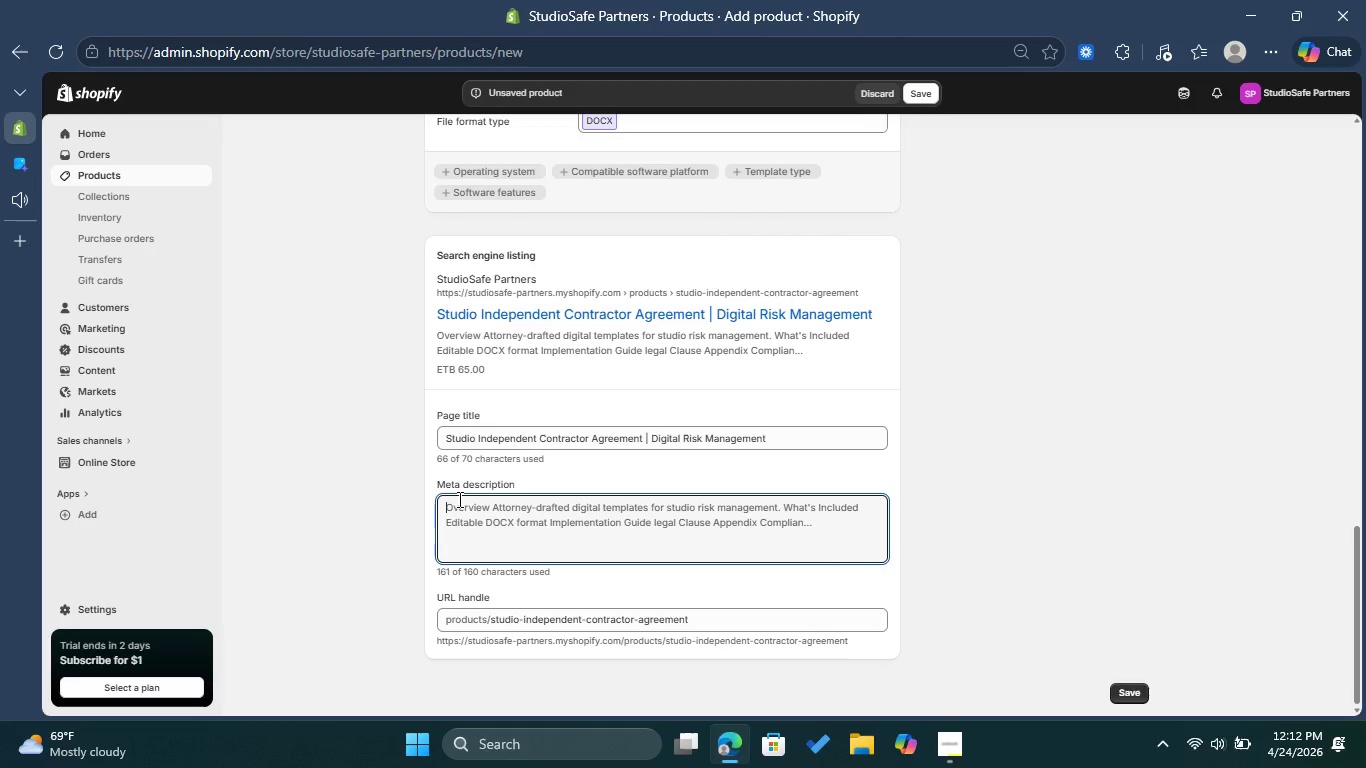 
type(Secure your studio with professional )
 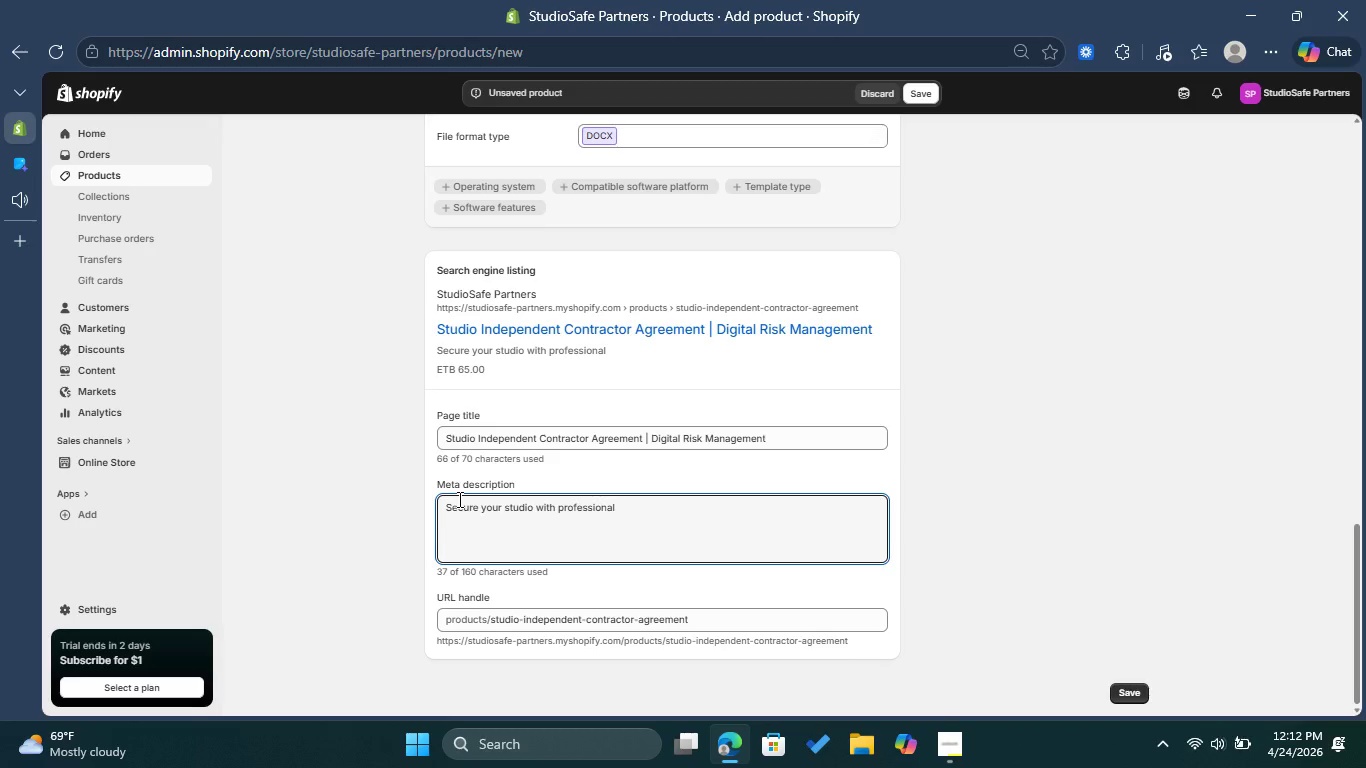 
wait(5.77)
 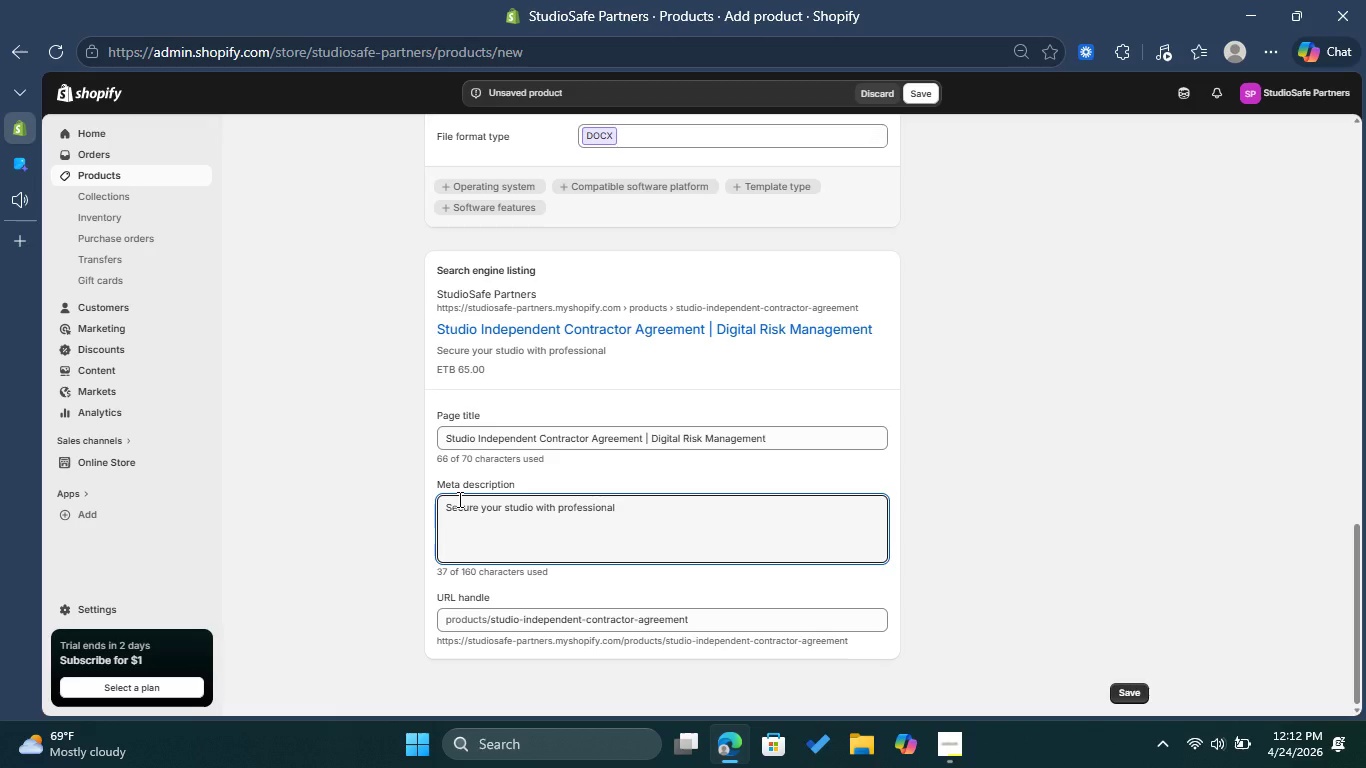 
type(studio independentt )
 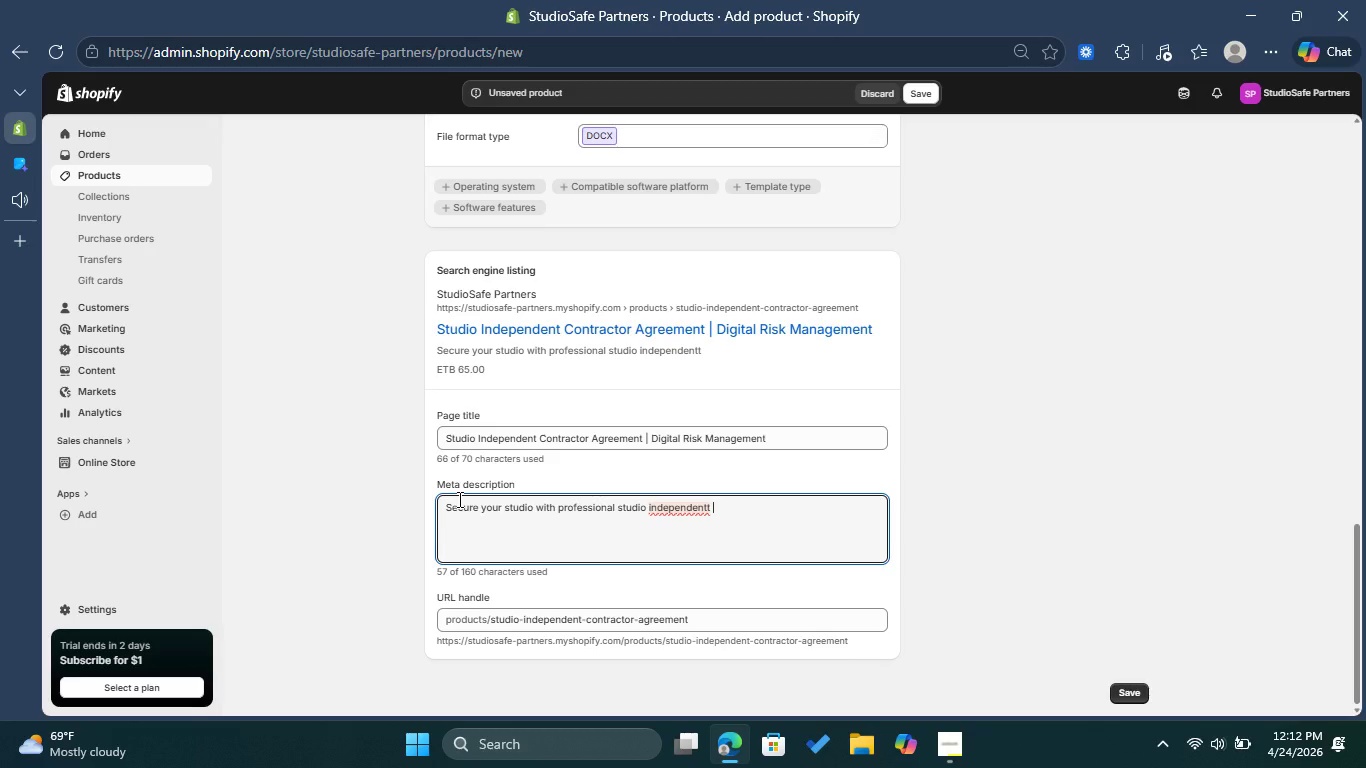 
type(contractor )
 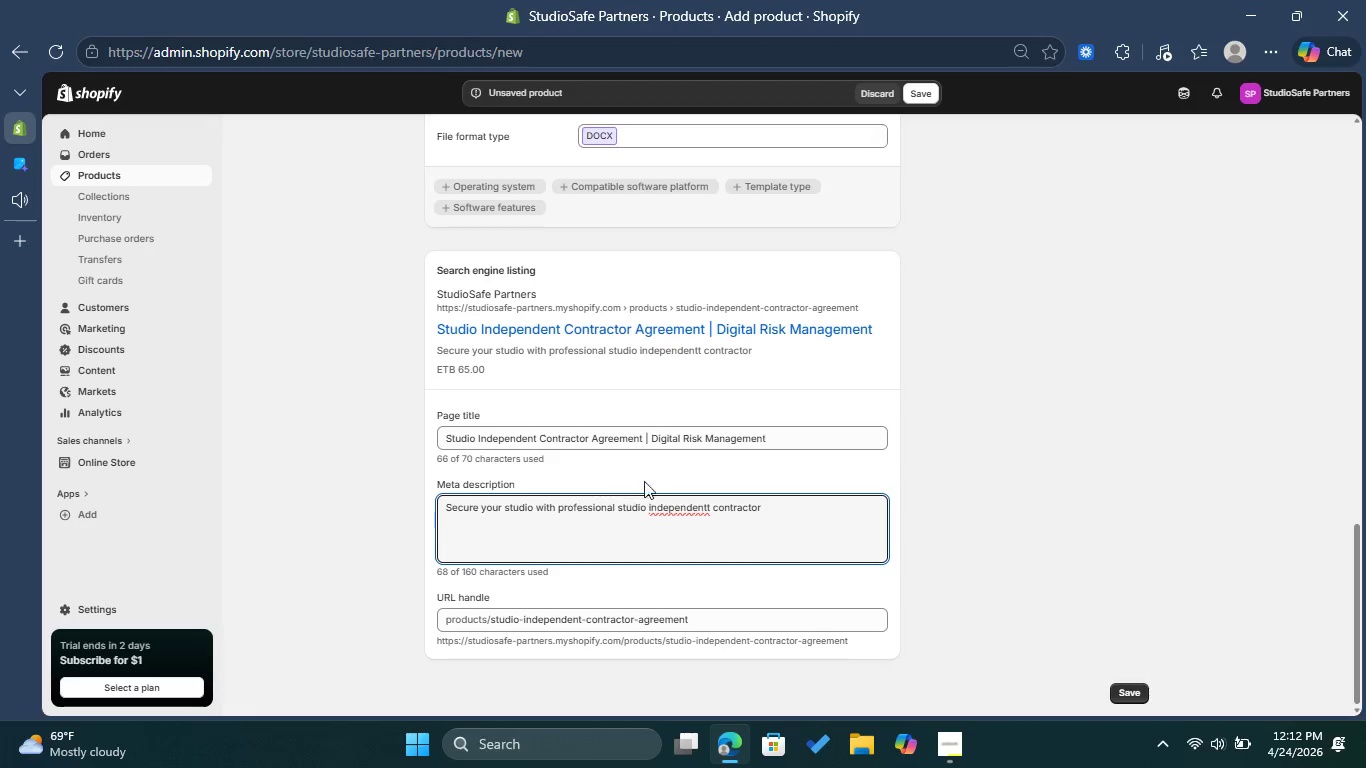 
mouse_move([696, 520])
 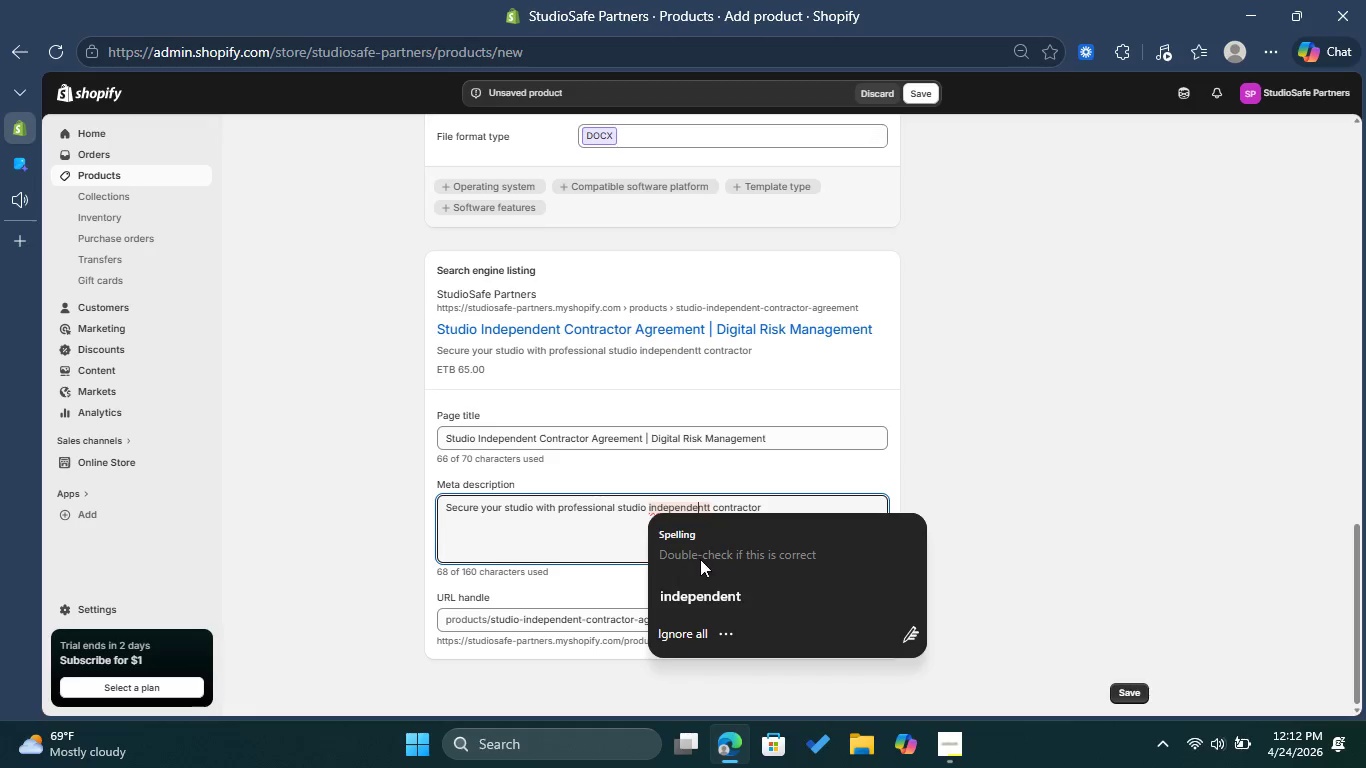 
left_click([696, 500])
 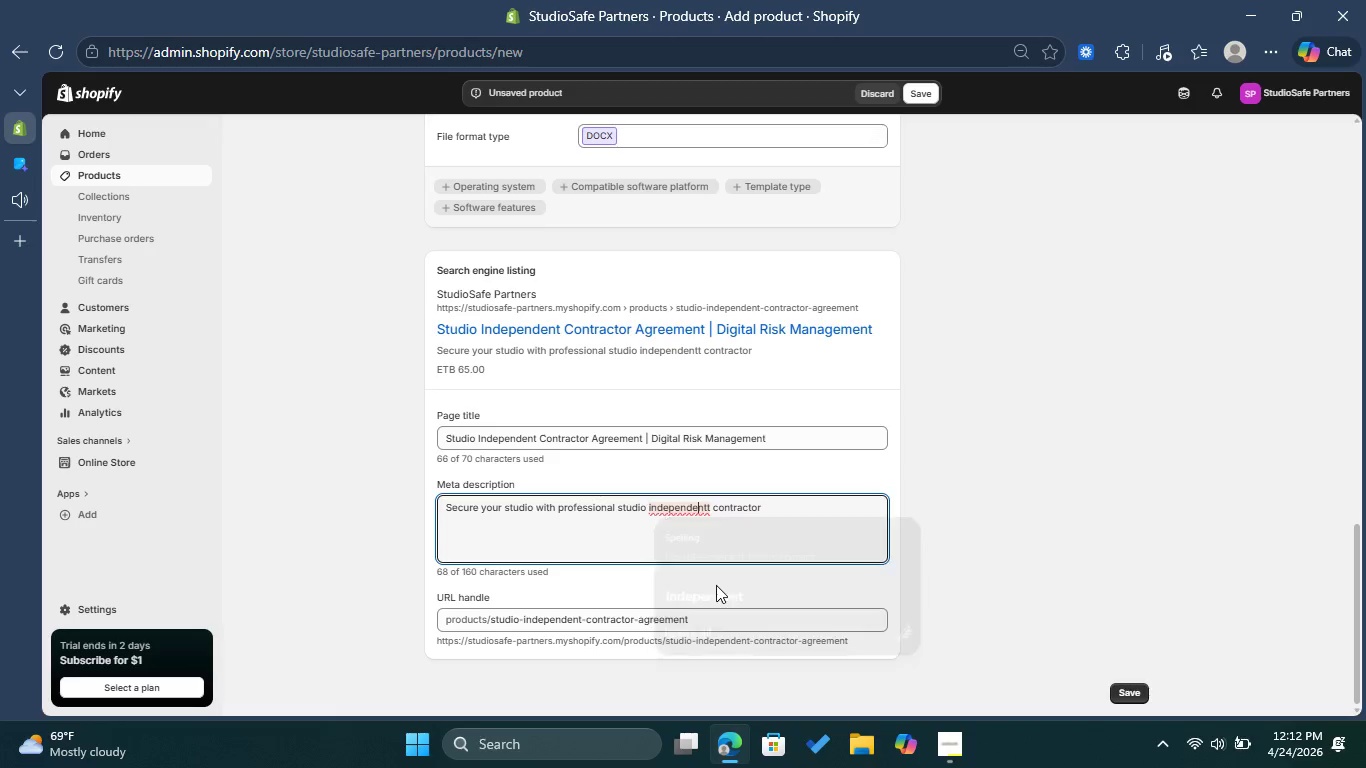 
left_click([716, 585])
 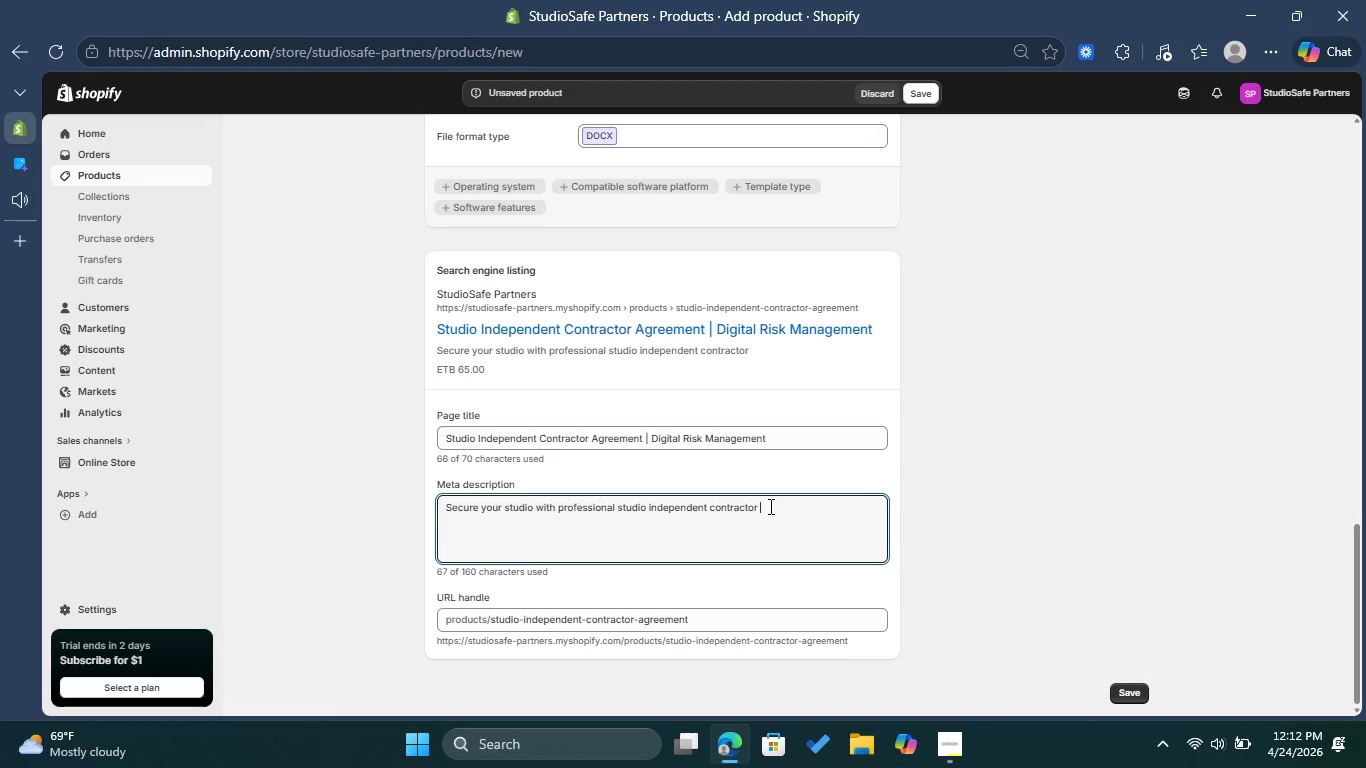 
double_click([769, 506])
 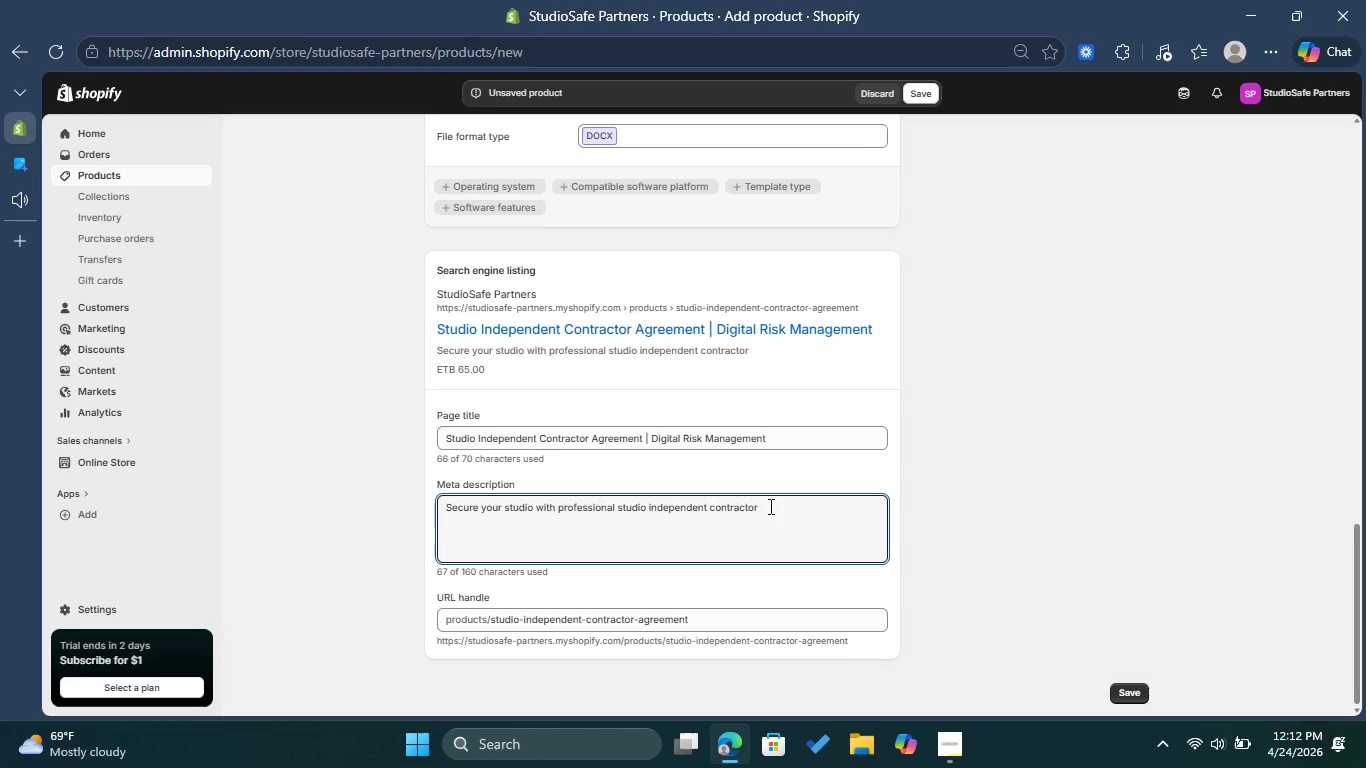 
wait(5.72)
 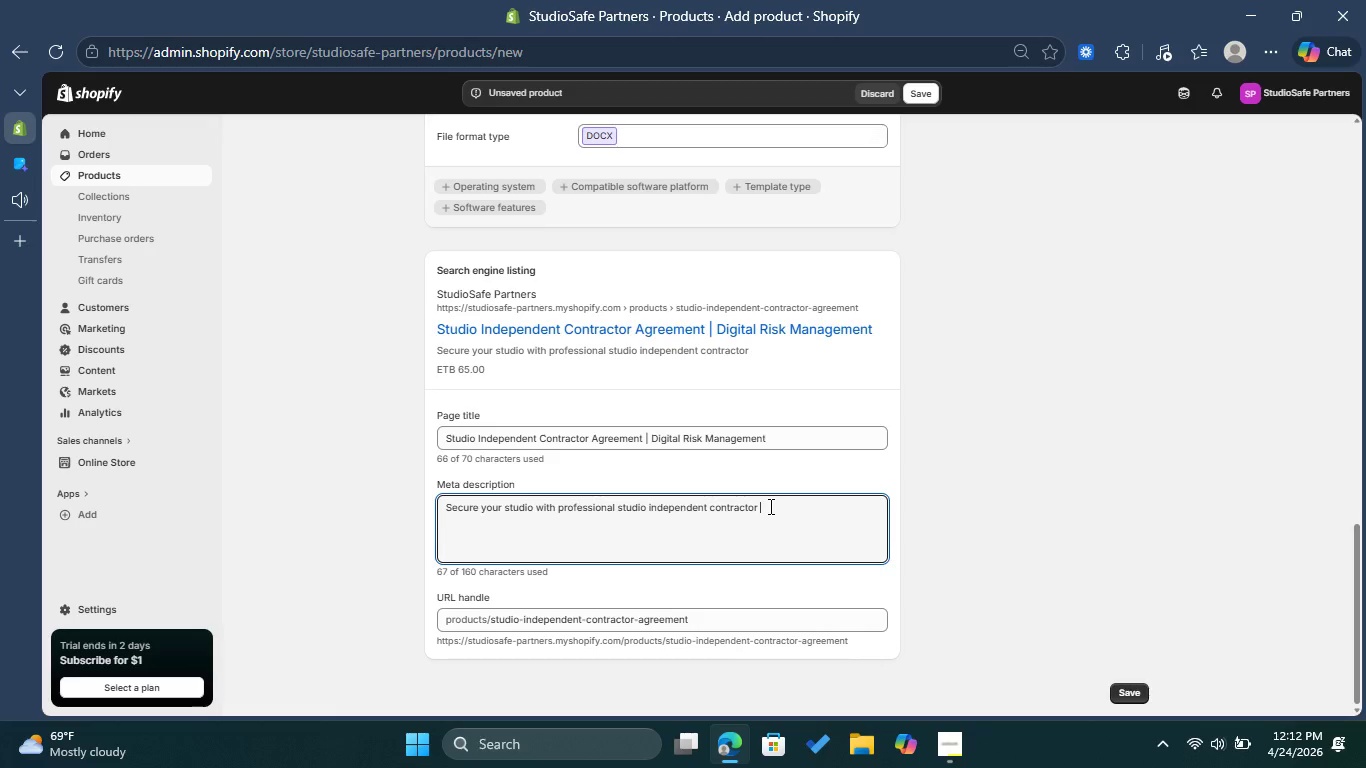 
type(agreement. Legal )
 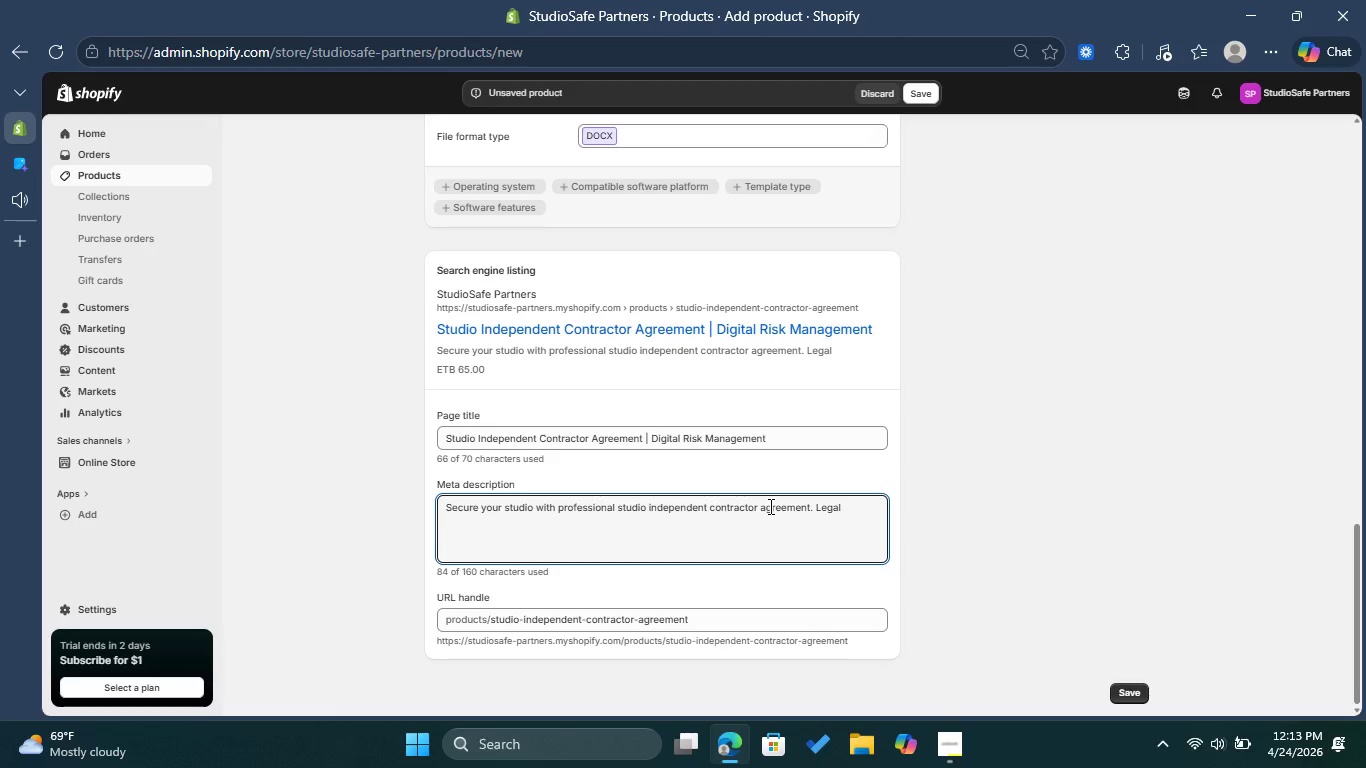 
wait(7.55)
 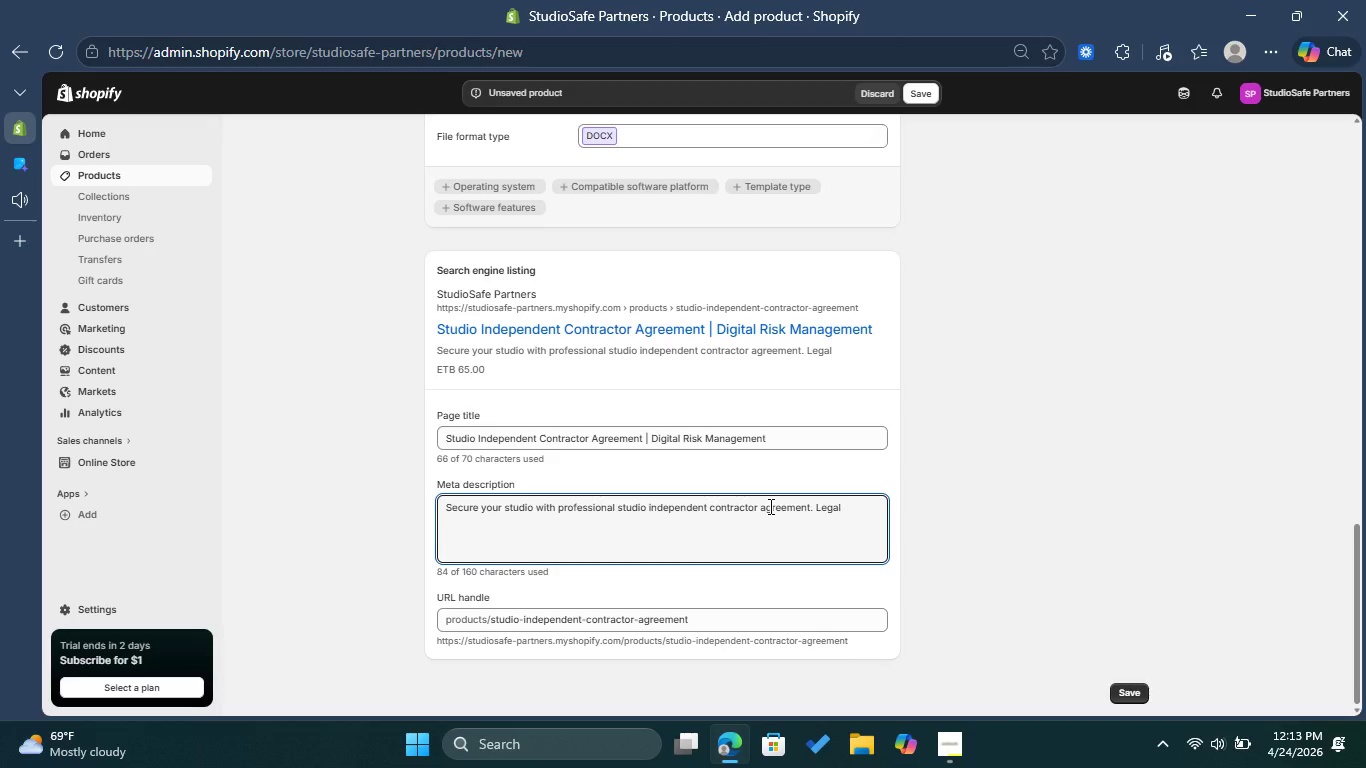 
type(templetes )
 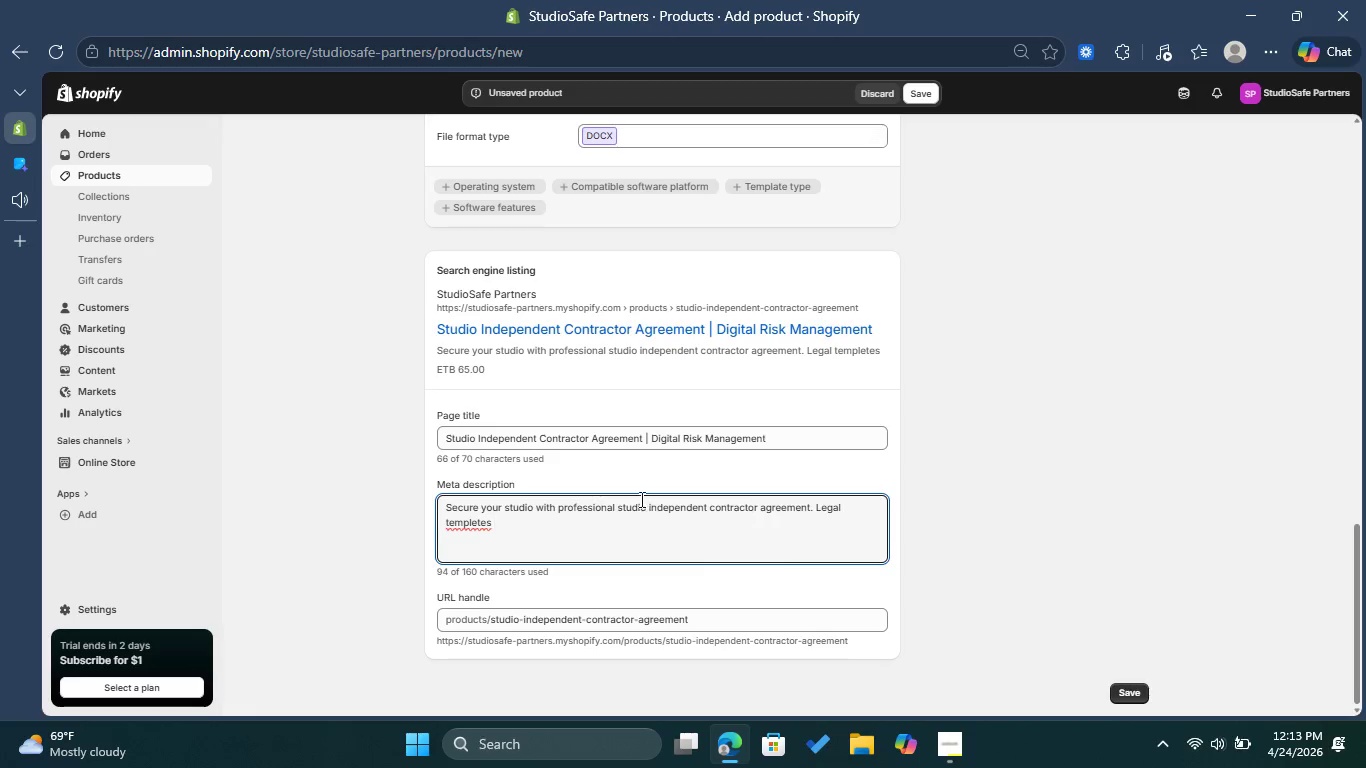 
wait(5.8)
 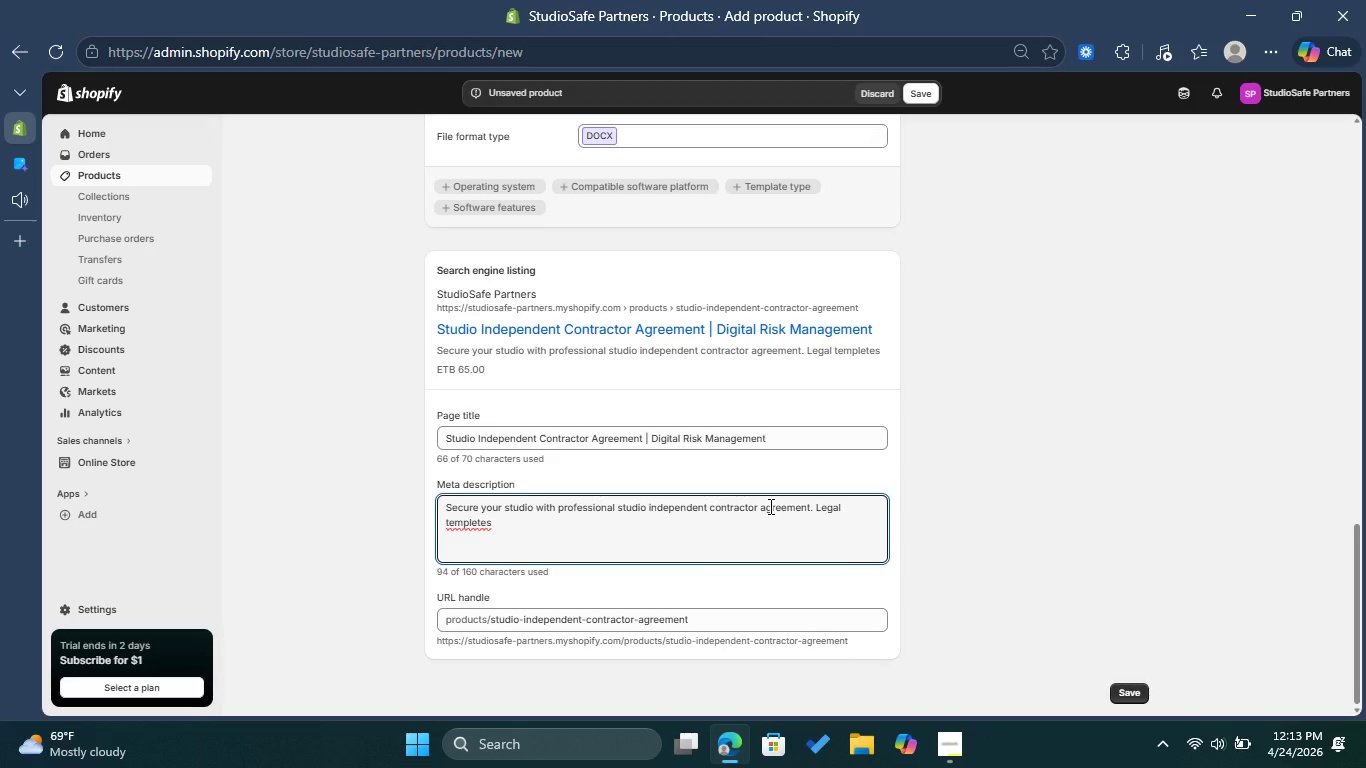 
left_click([467, 525])
 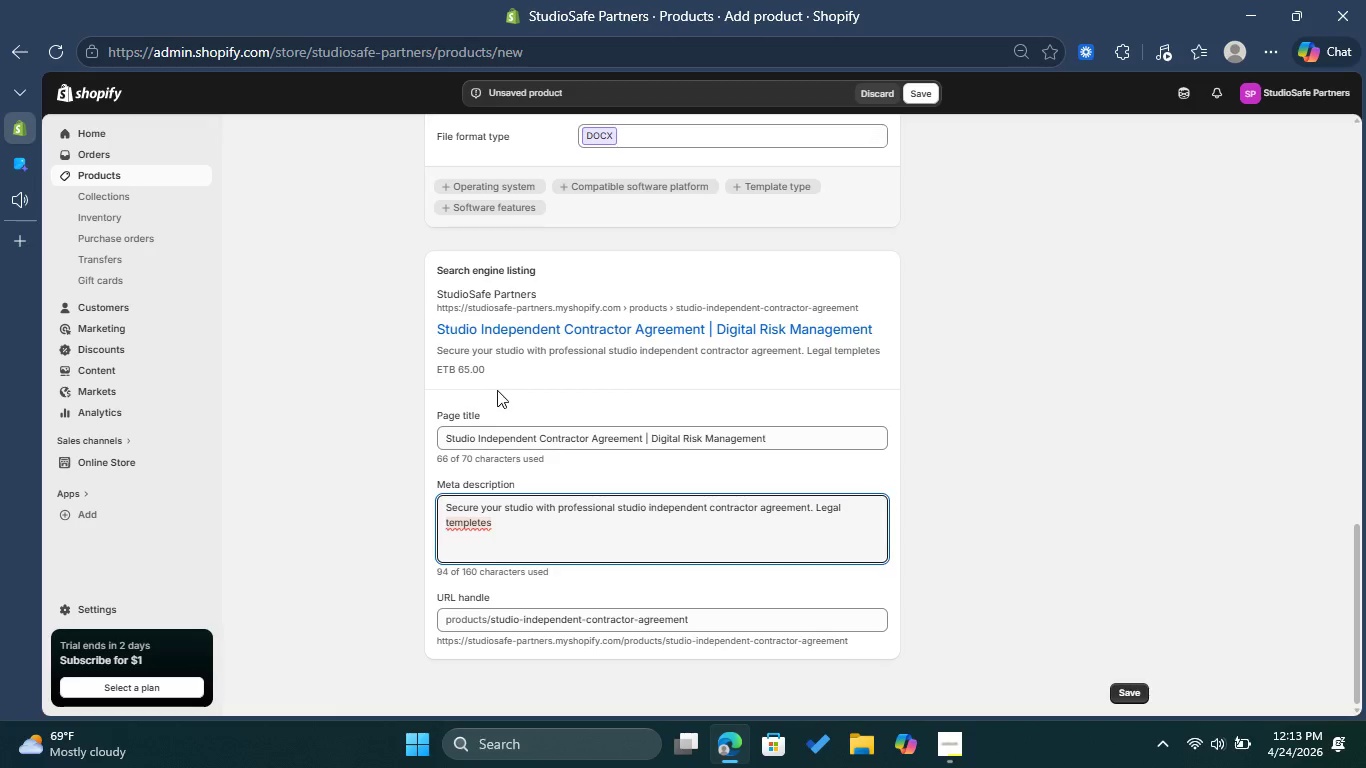 
left_click([497, 390])
 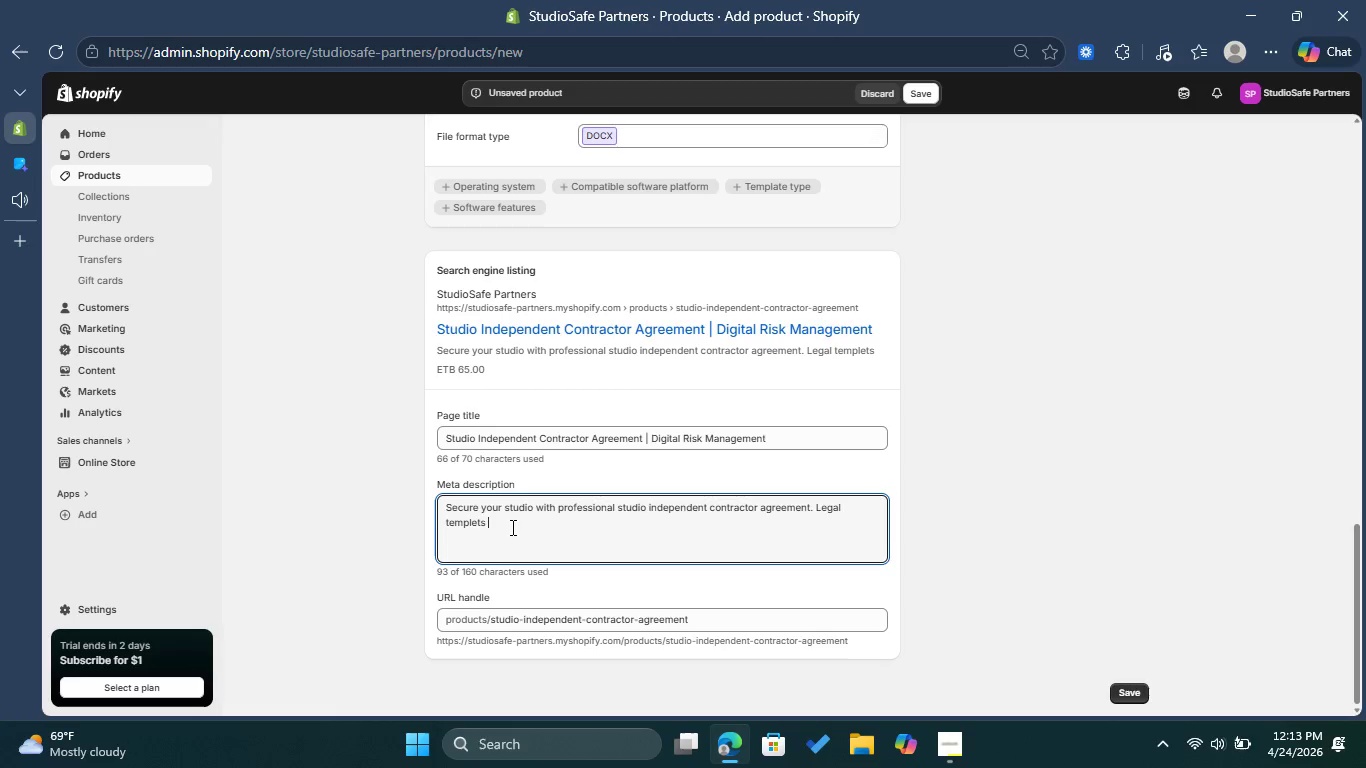 
left_click([511, 527])
 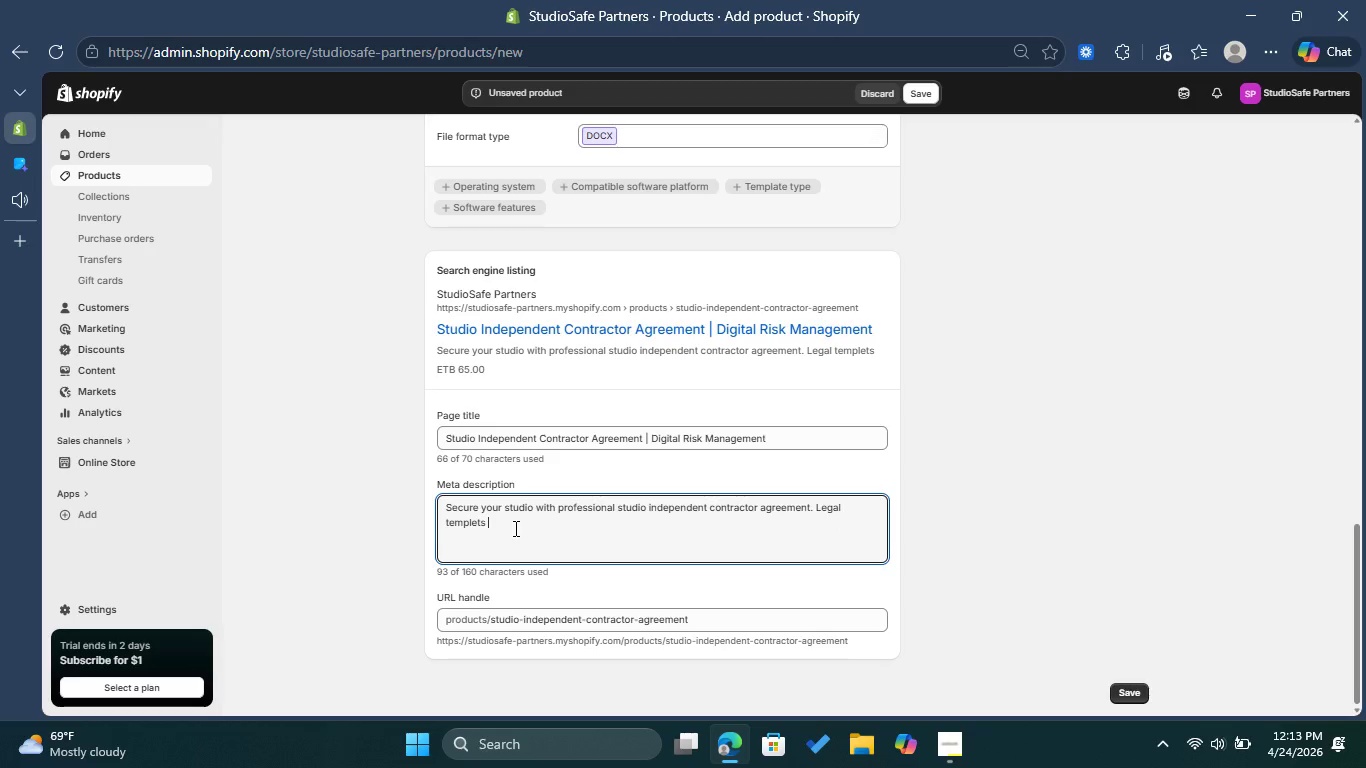 
wait(20.66)
 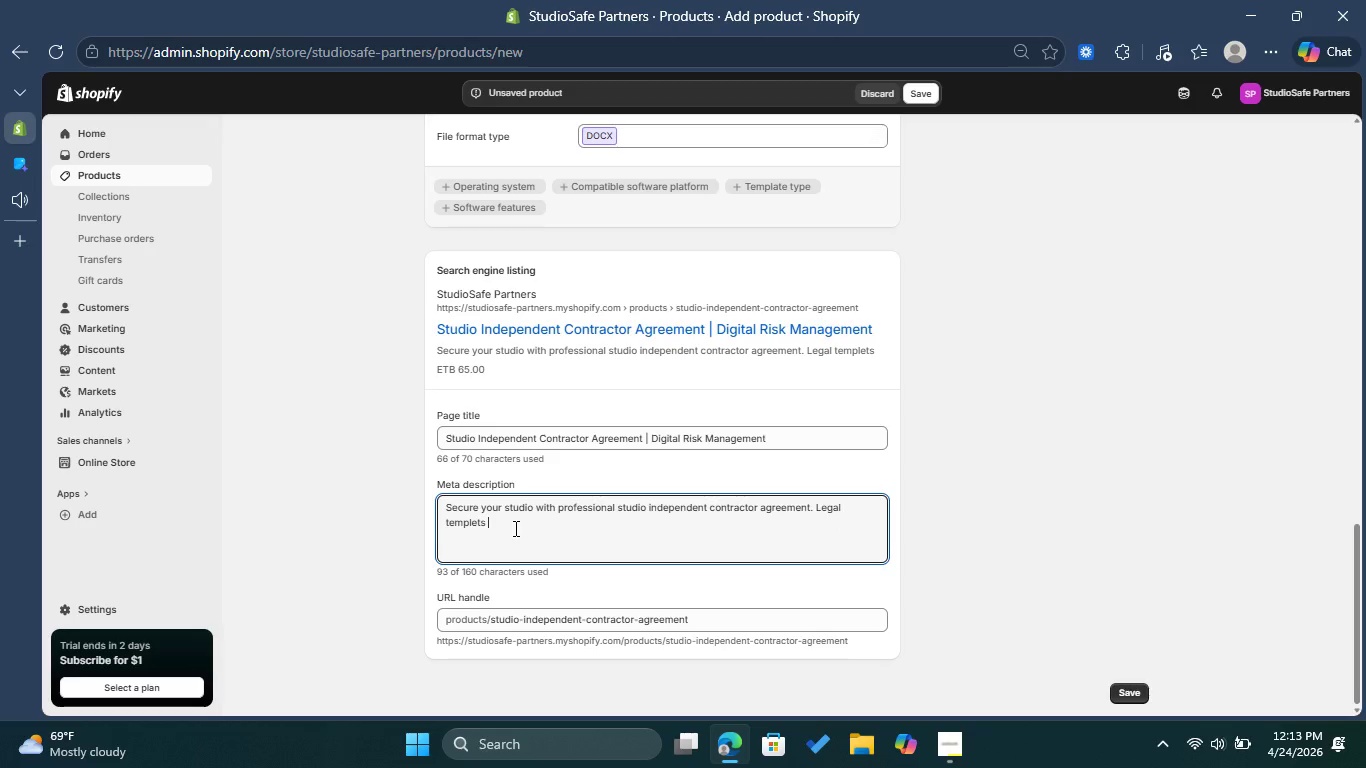 
type(designed )
 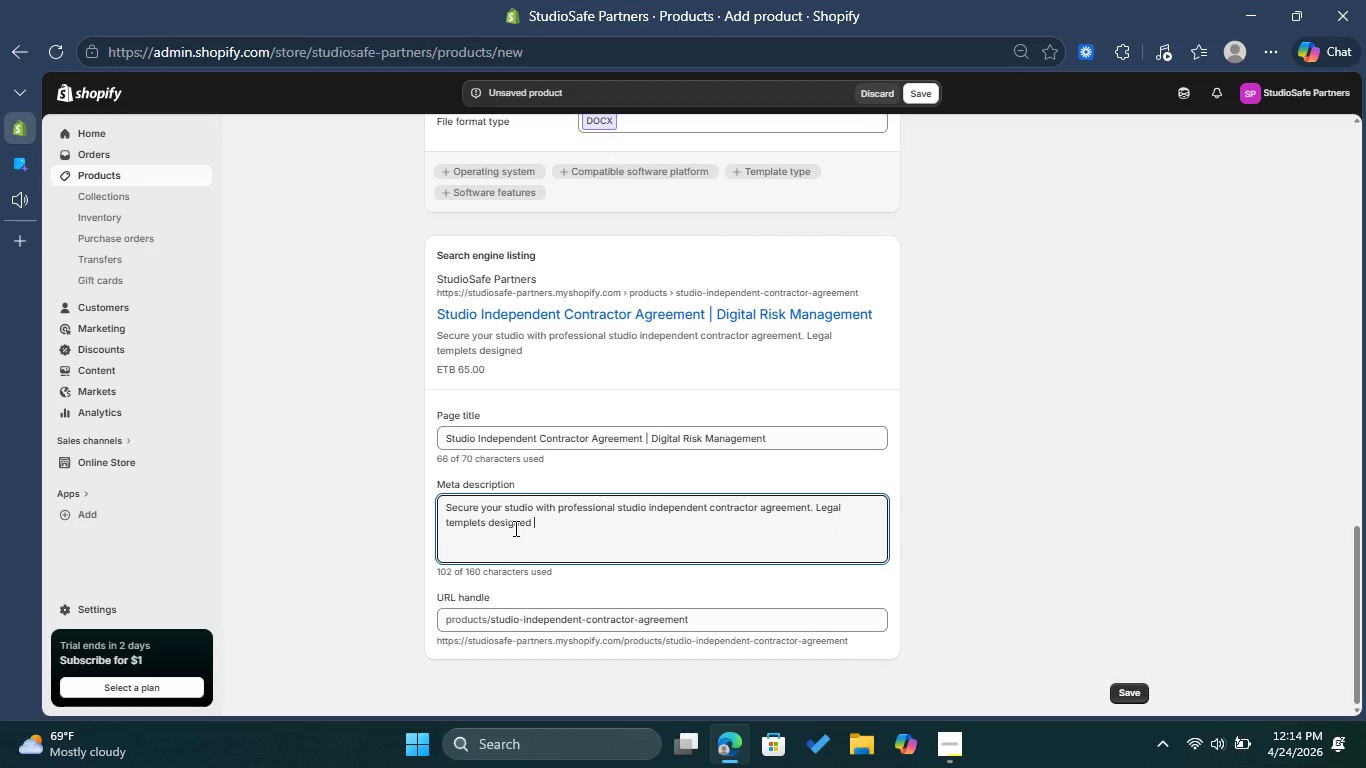 
wait(20.0)
 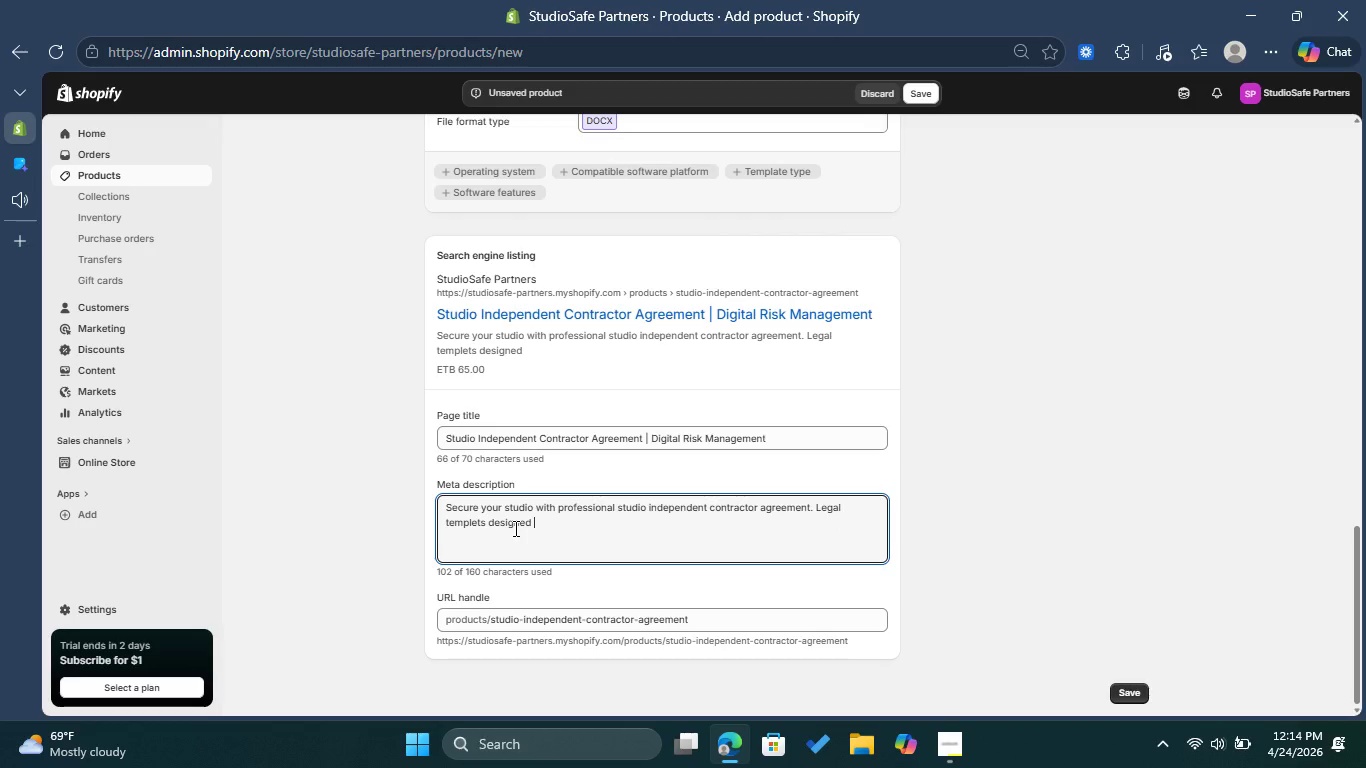 
type(specifically for creatice production.)
 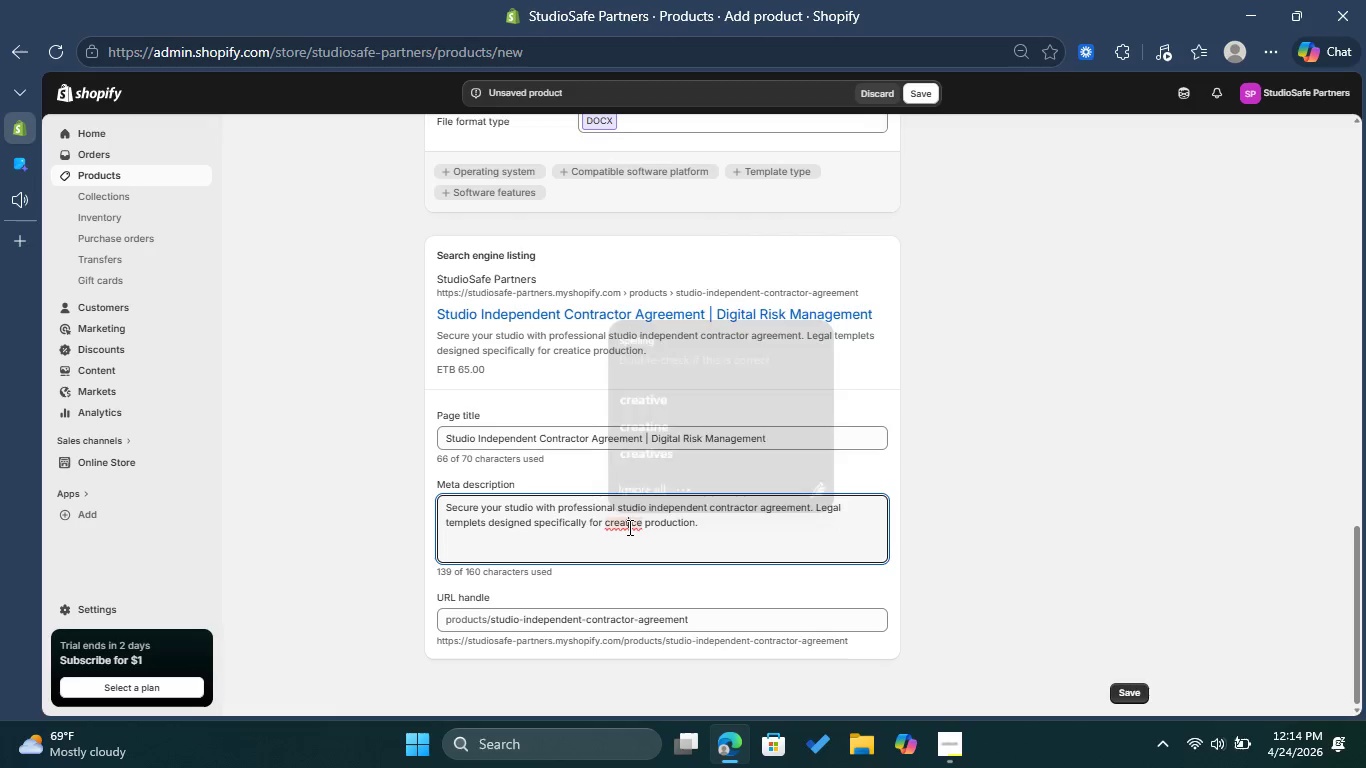 
left_click([628, 527])
 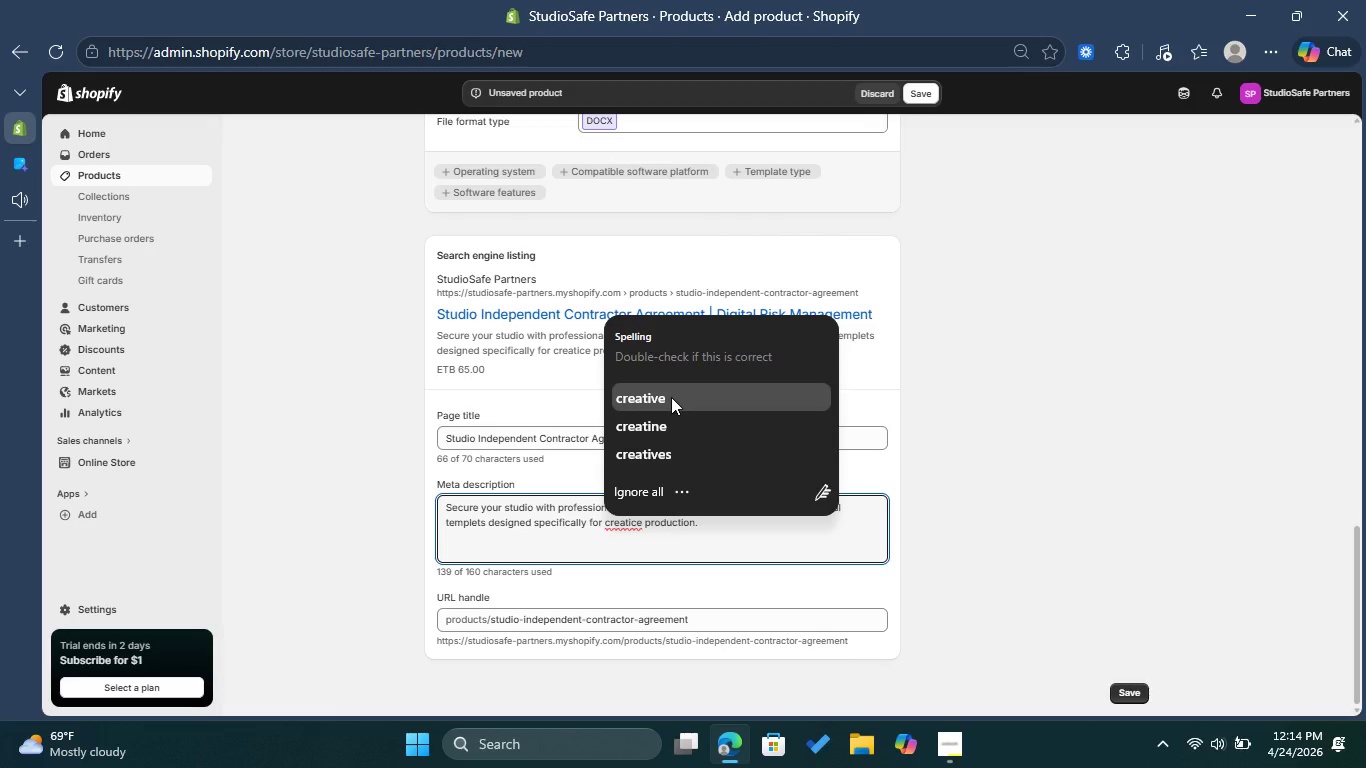 
left_click([671, 397])
 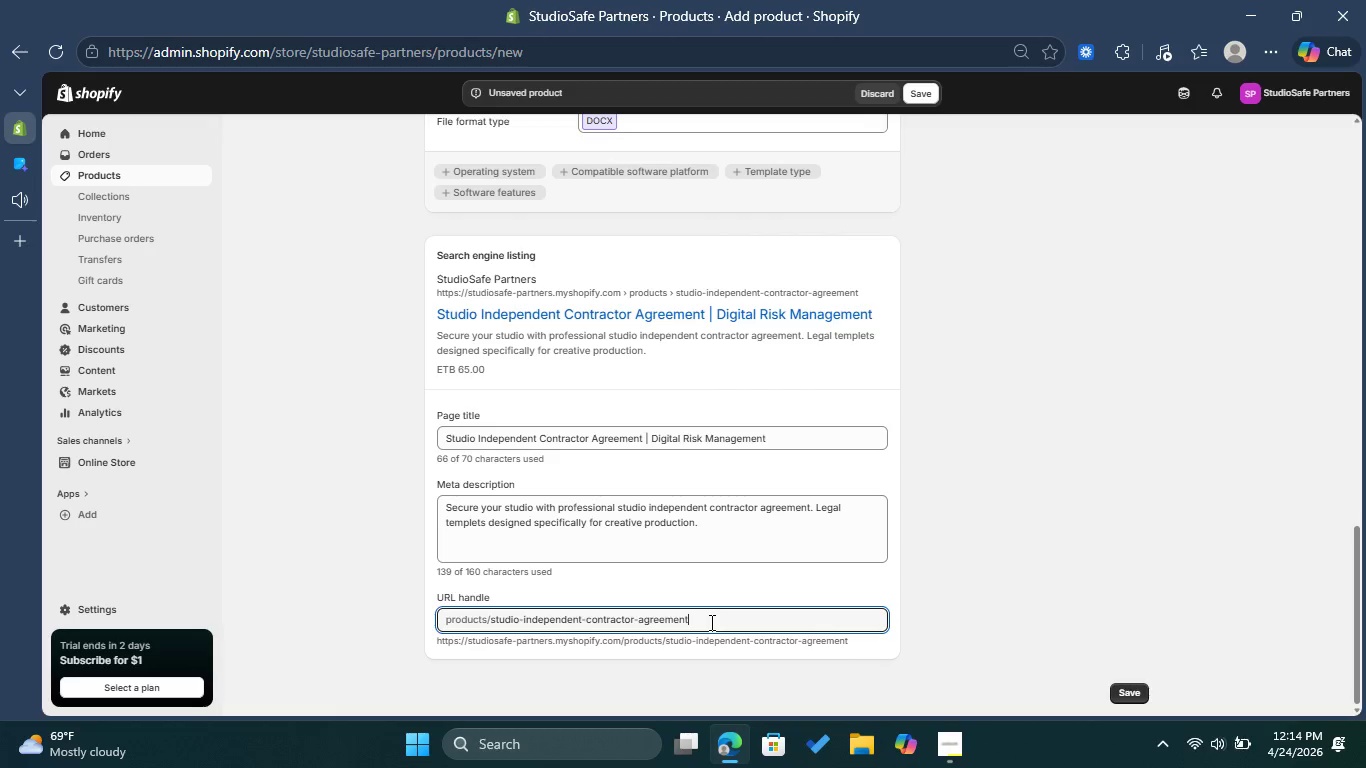 
left_click([710, 622])
 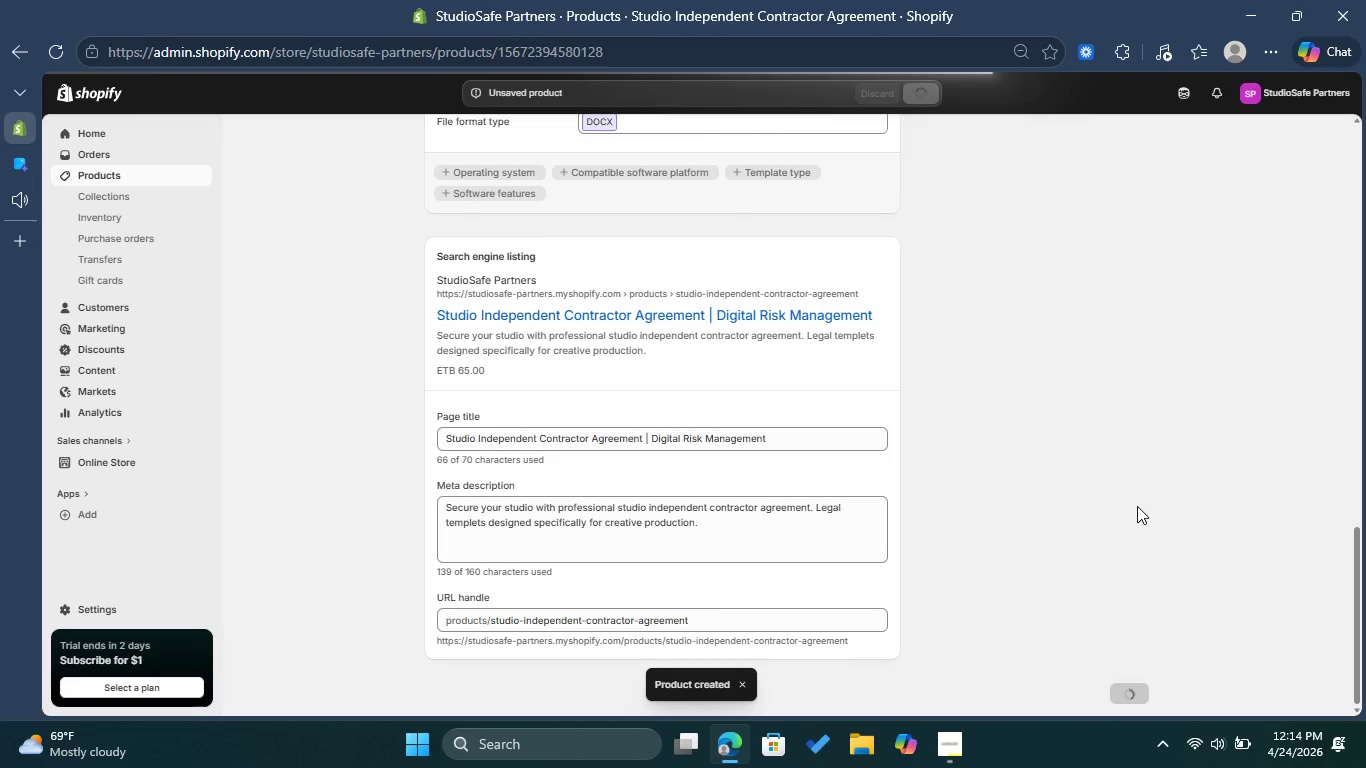 
wait(22.55)
 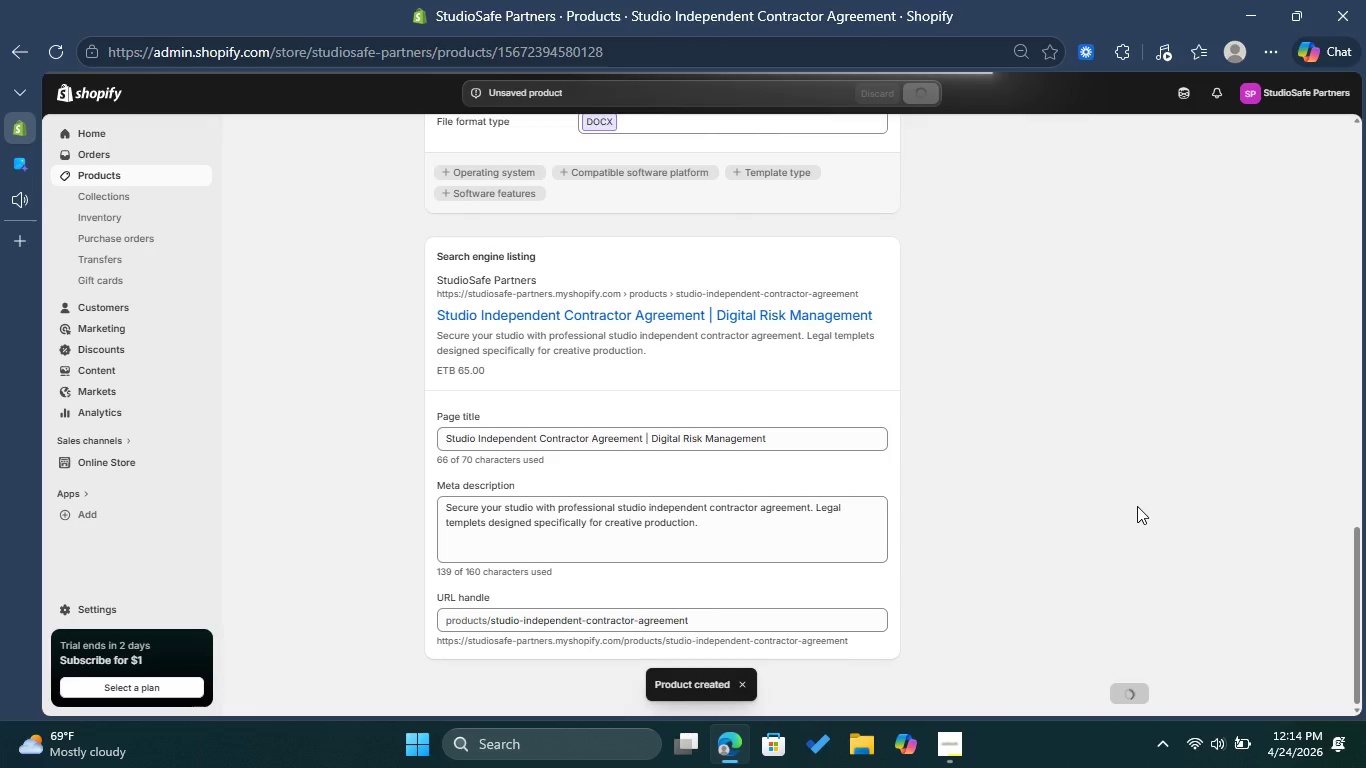 
left_click([497, 202])
 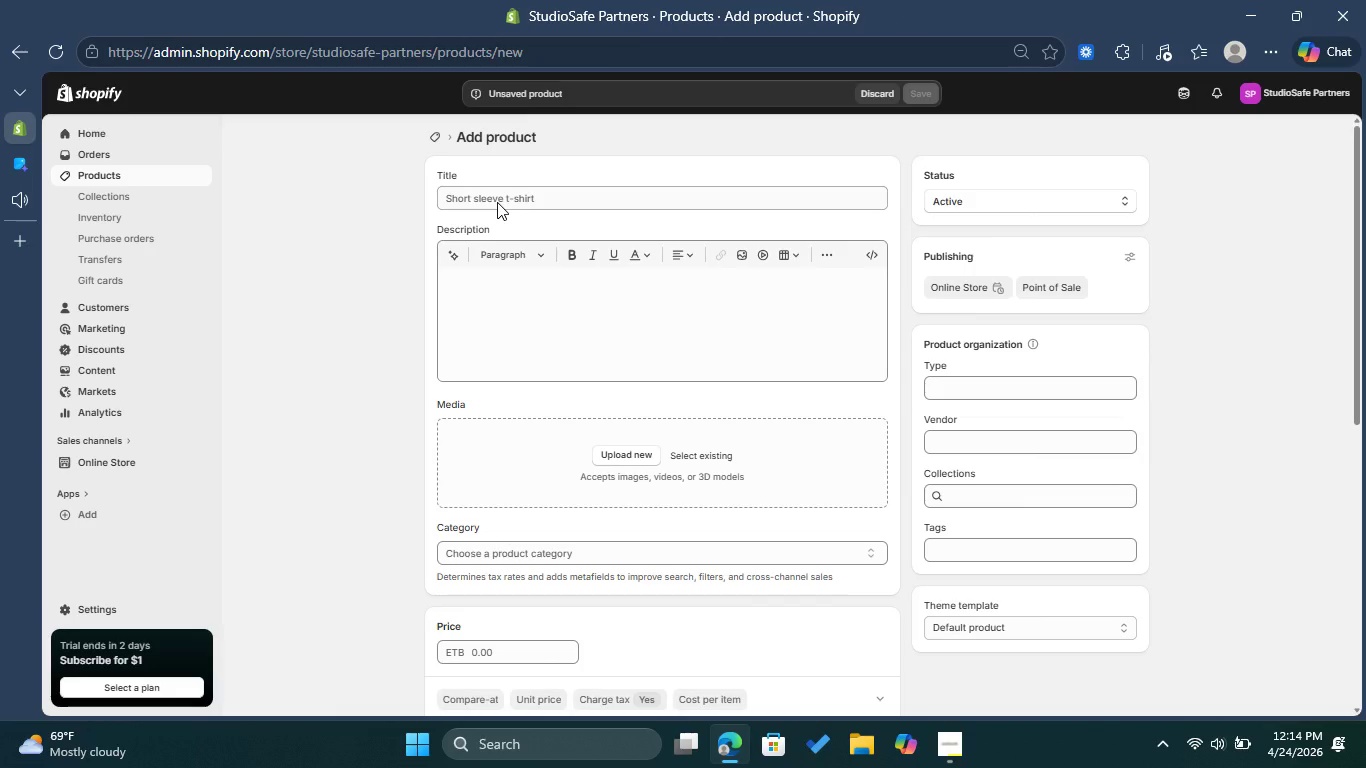 
wait(7.51)
 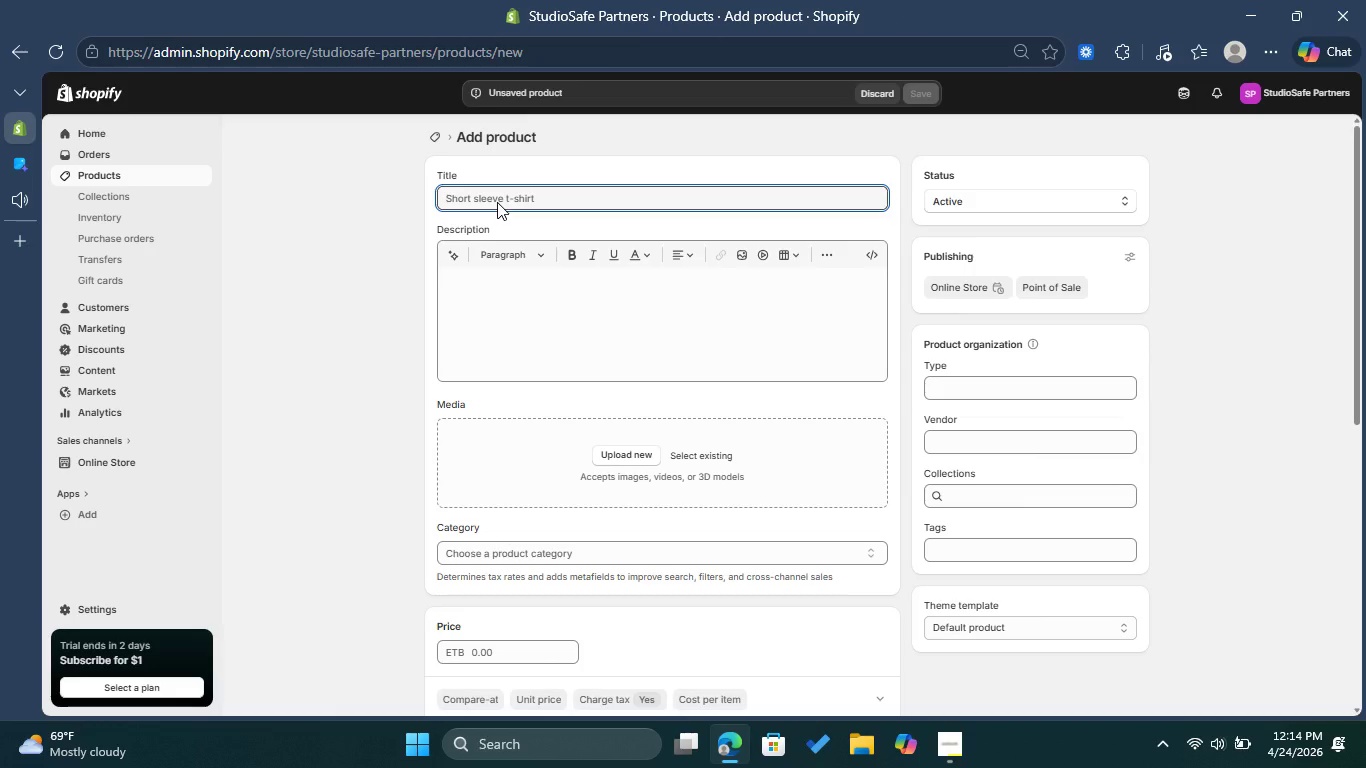 
scroll: coordinate [497, 202], scroll_direction: up, amount: 1.0
 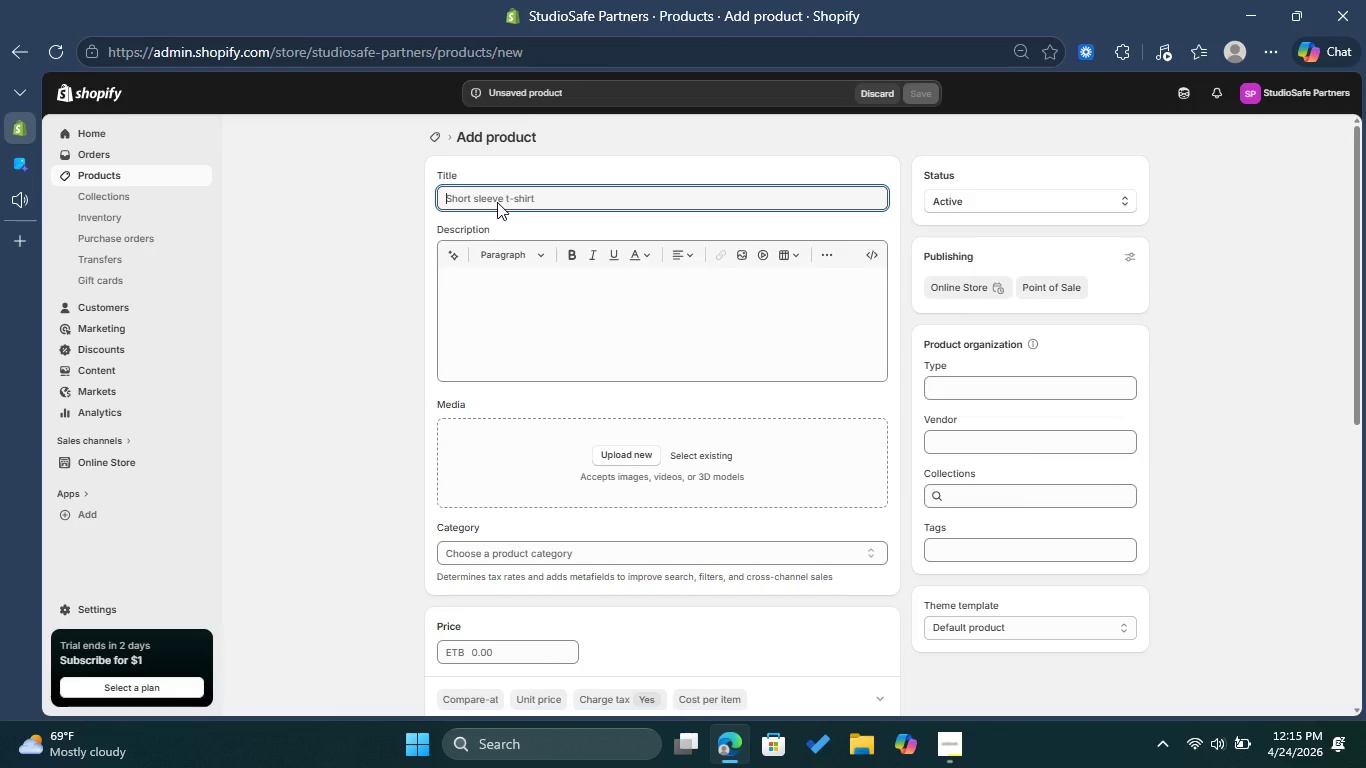 
left_click([497, 202])
 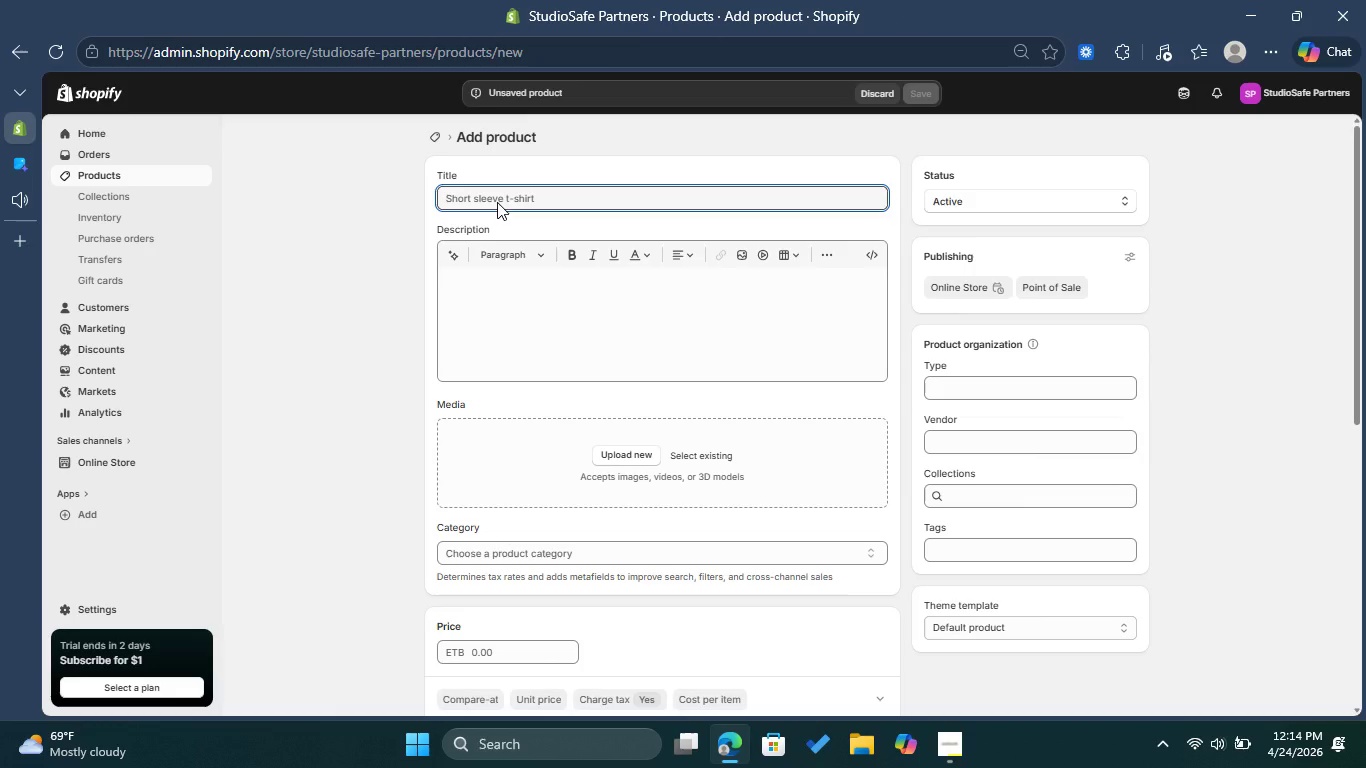 
type(Coprehensive )
 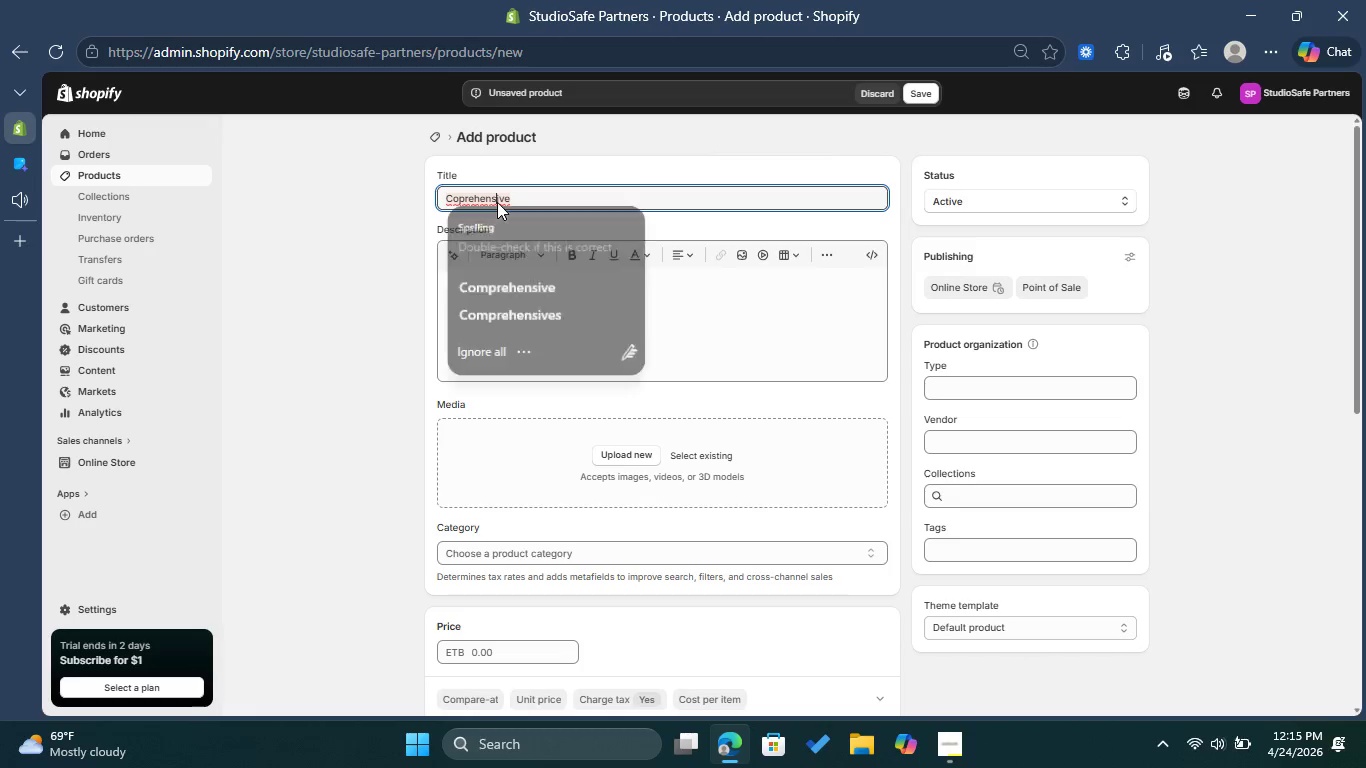 
left_click([497, 202])
 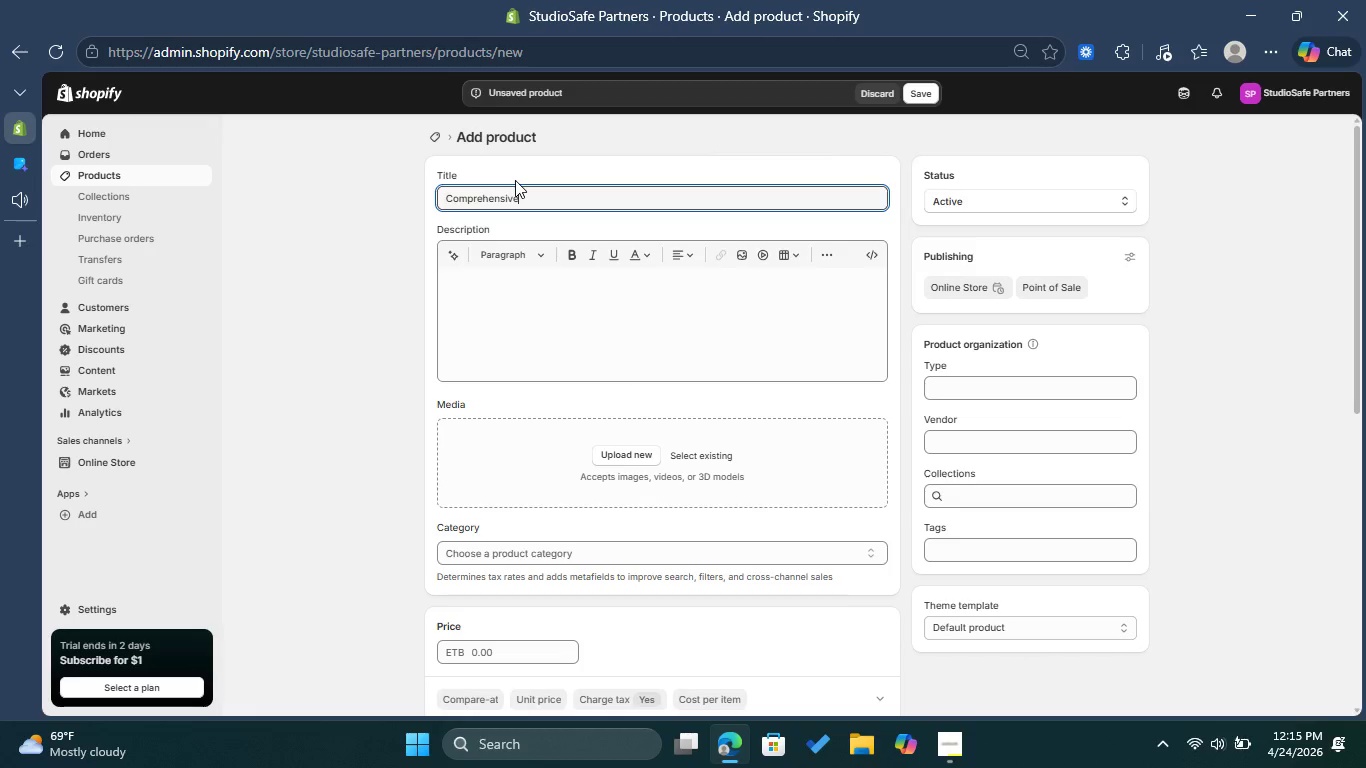 
left_click([527, 291])
 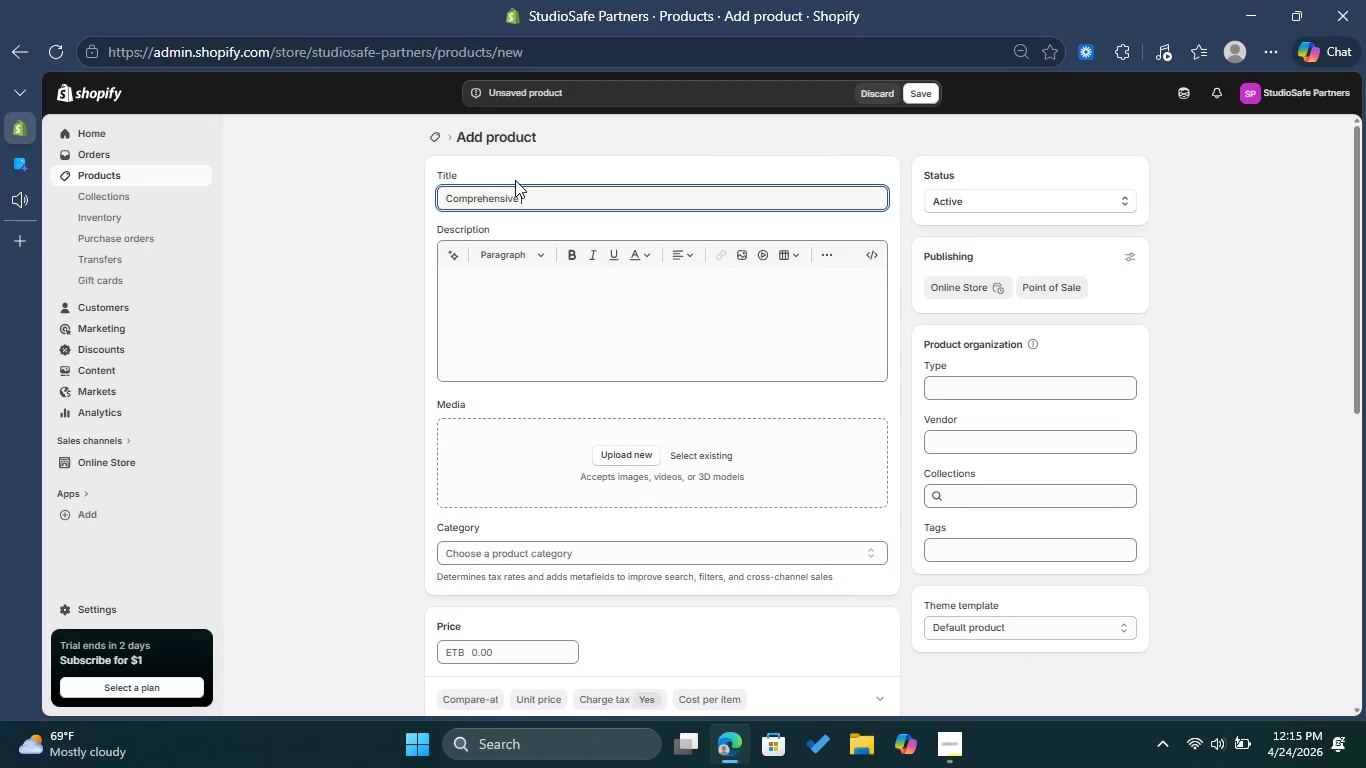 
type( Studi0o)
key(Backspace)
type( )
key(Backspace)
key(Backspace)
type(o sf)
key(Backspace)
type(a)
key(Backspace)
key(Backspace)
type(Safety manual )
 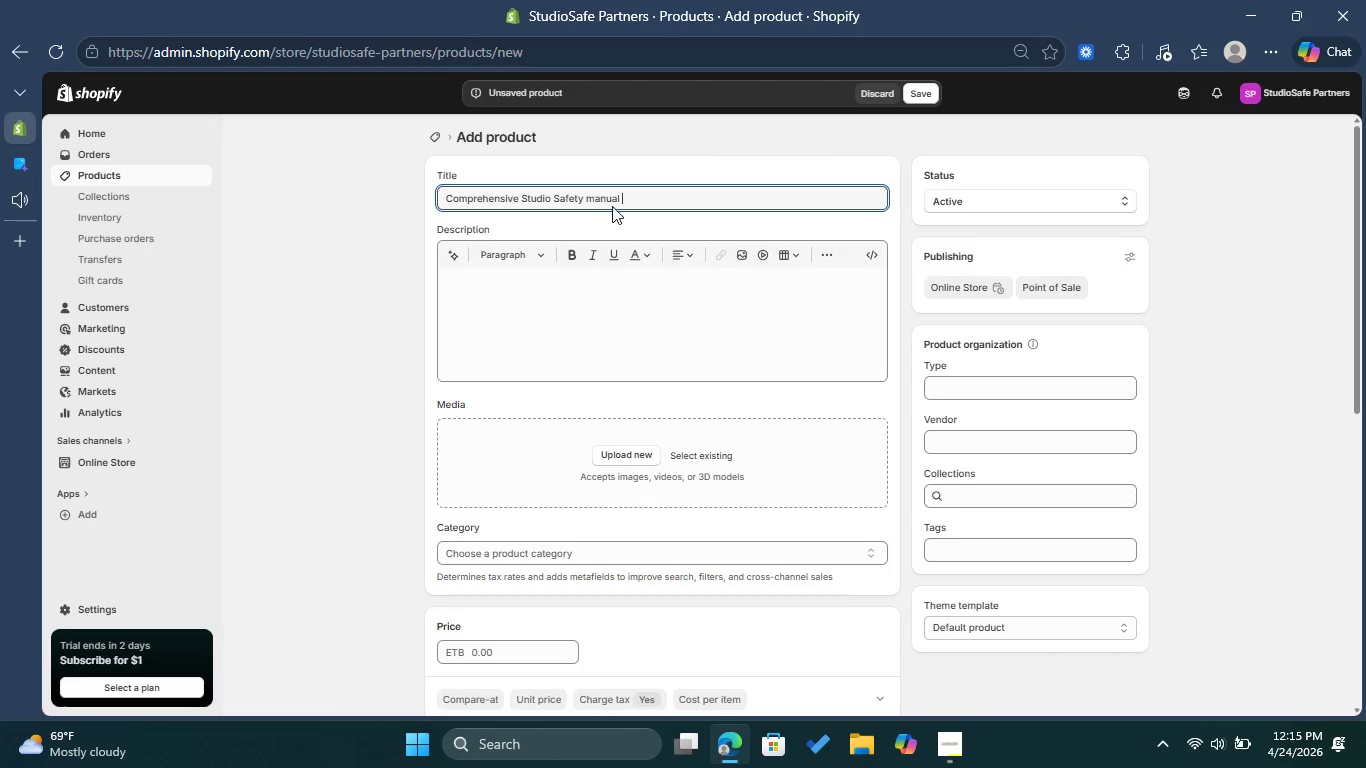 
left_click([592, 197])
 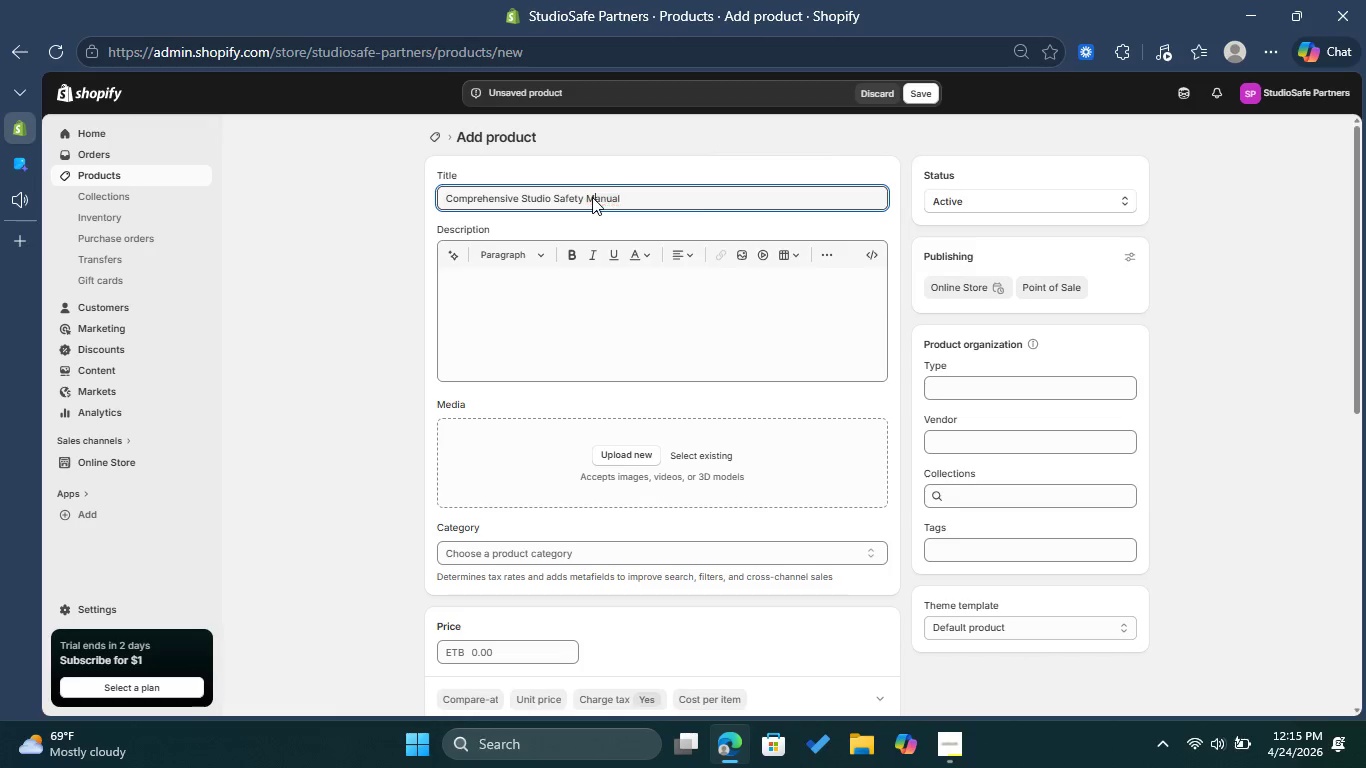 
key(Backspace)
 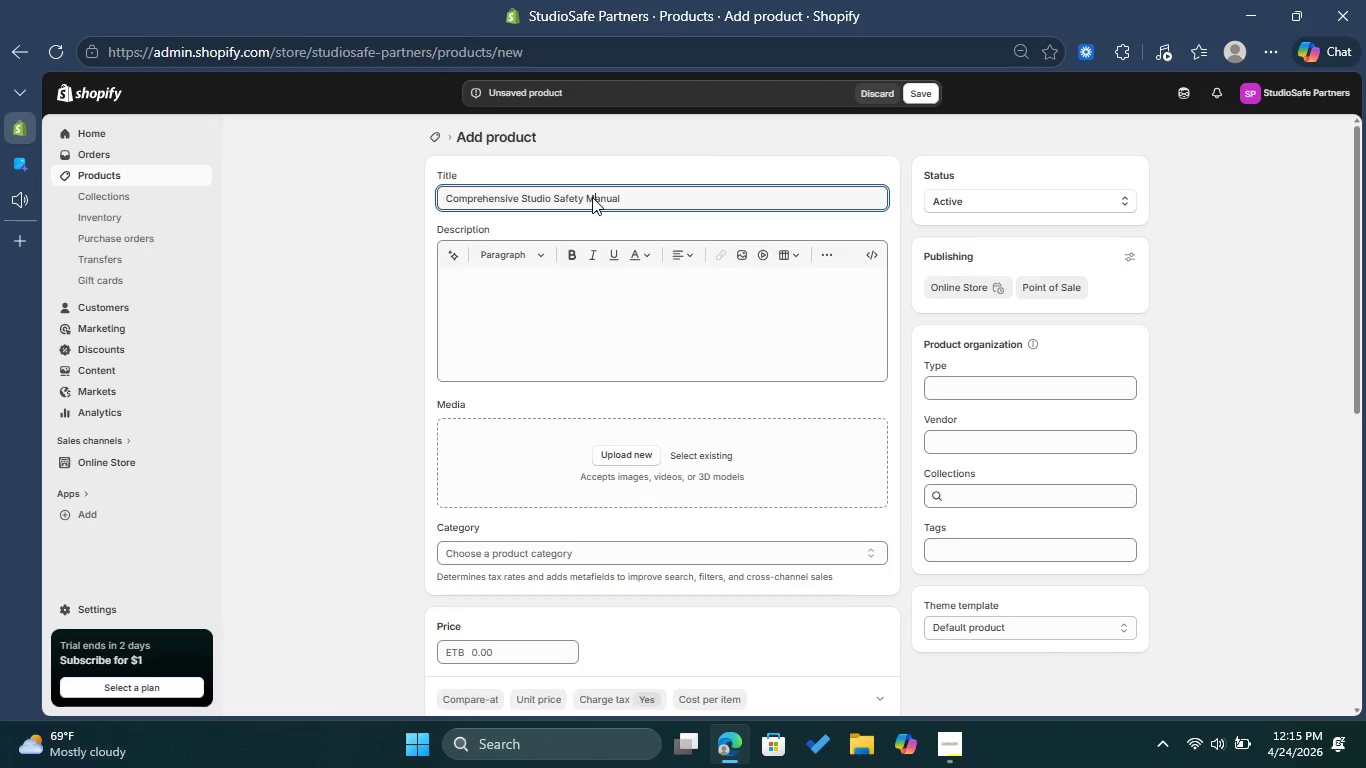 
key(Shift+ShiftLeft)
 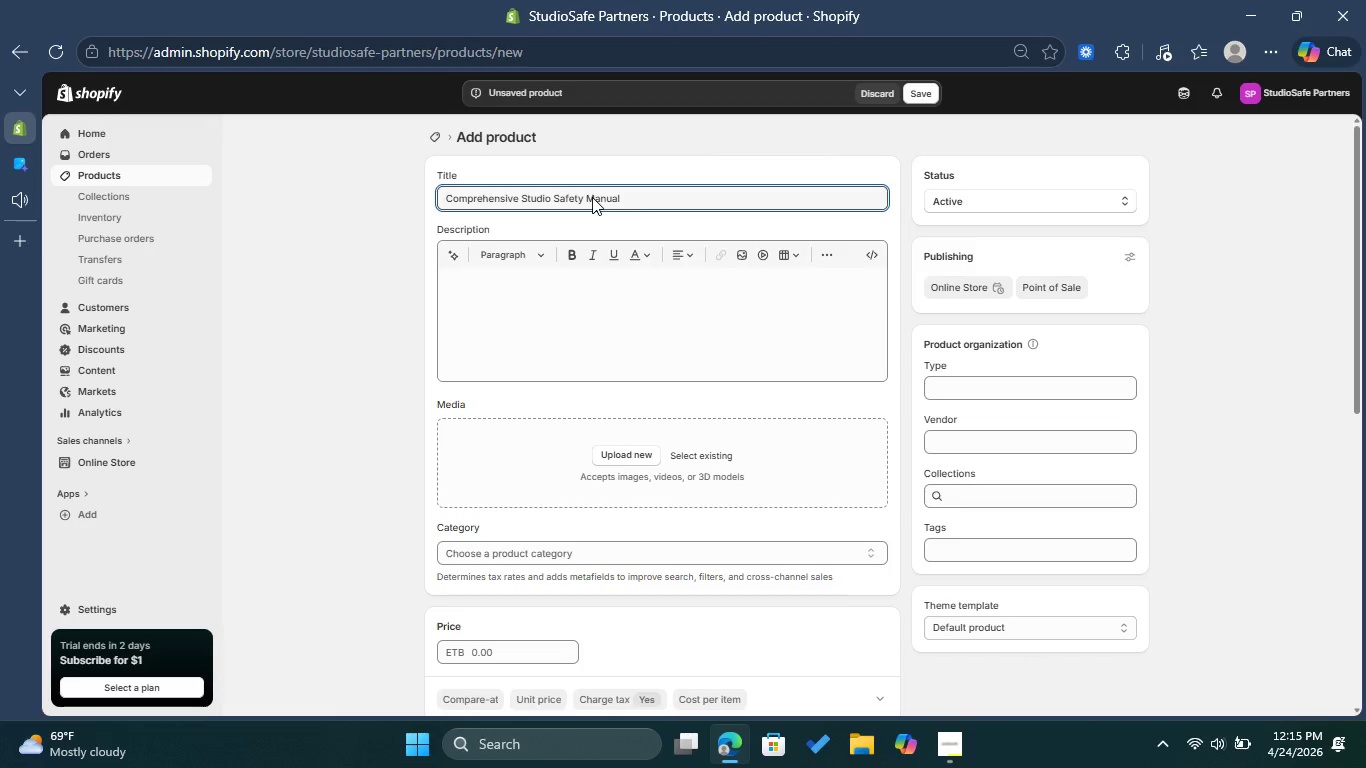 
key(Shift+M)
 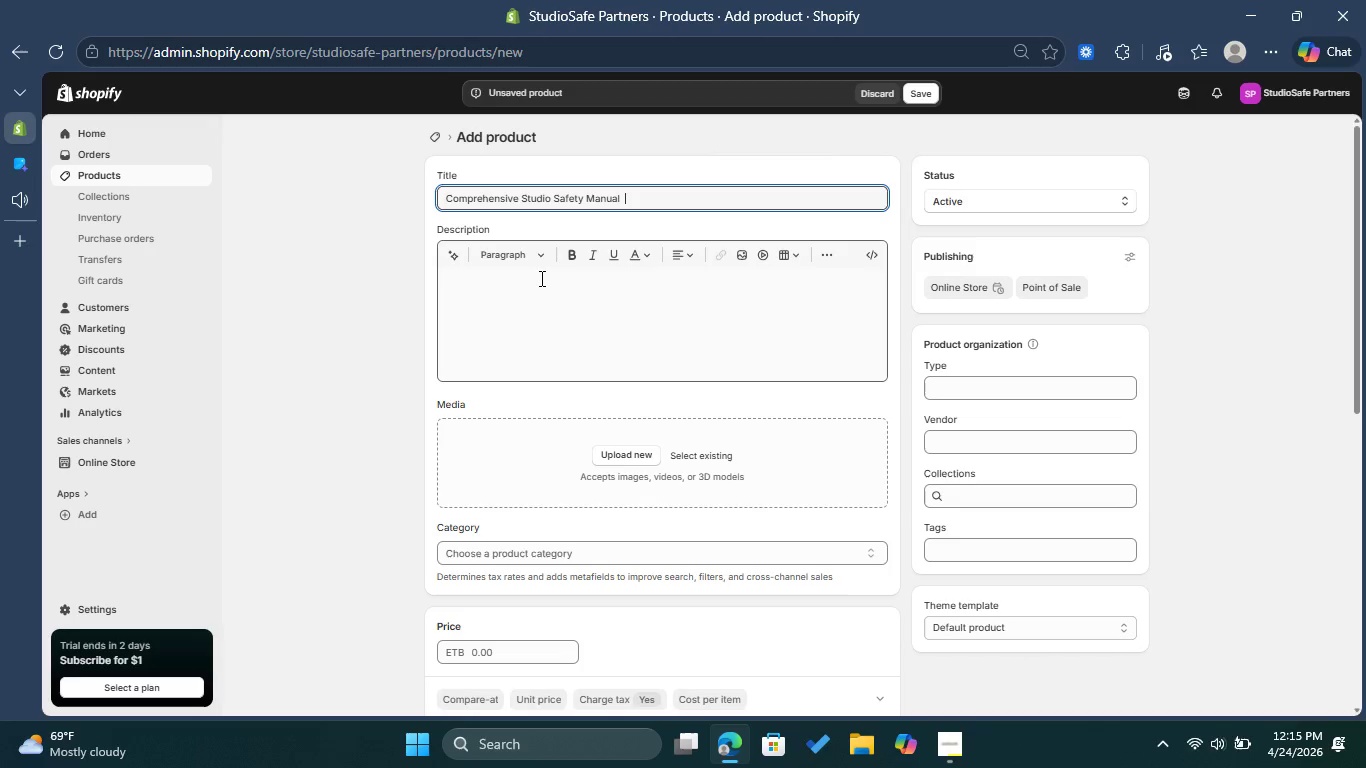 
left_click([540, 279])
 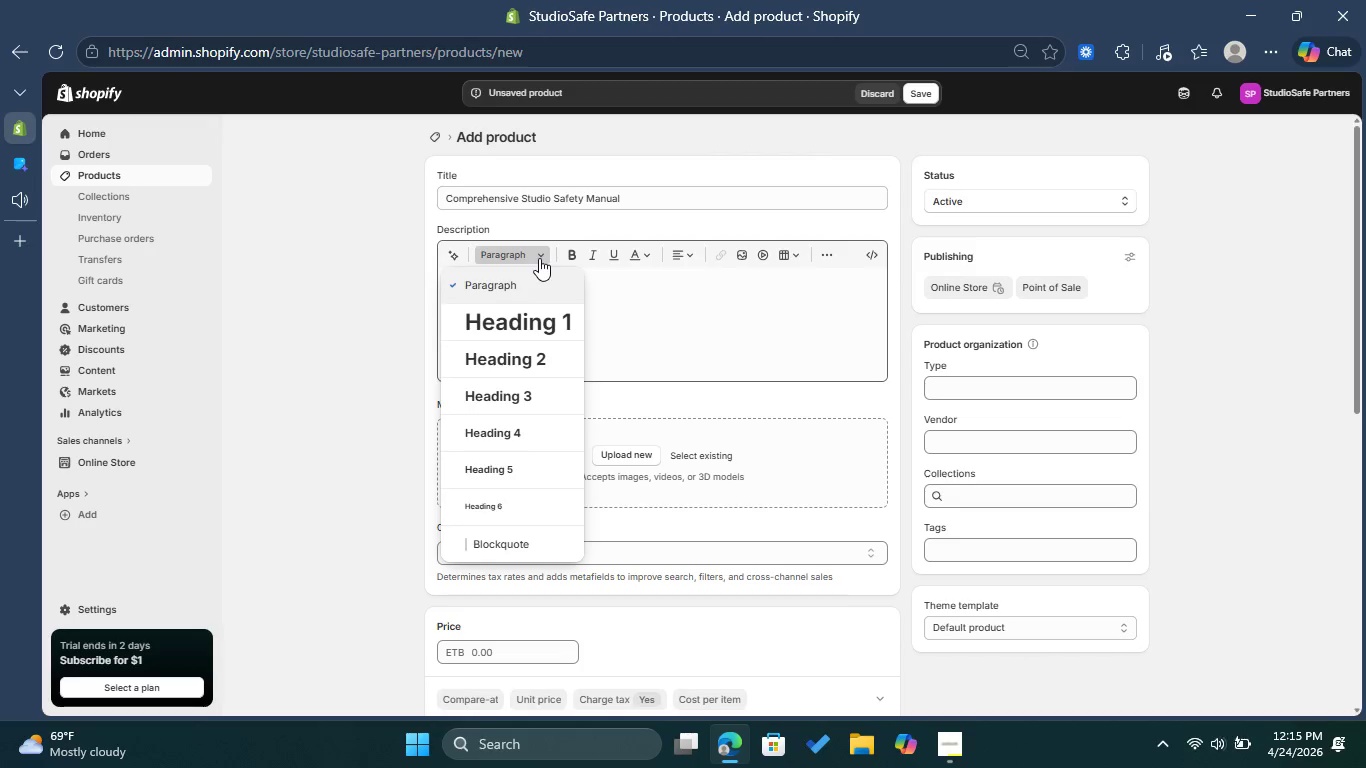 
left_click([539, 258])
 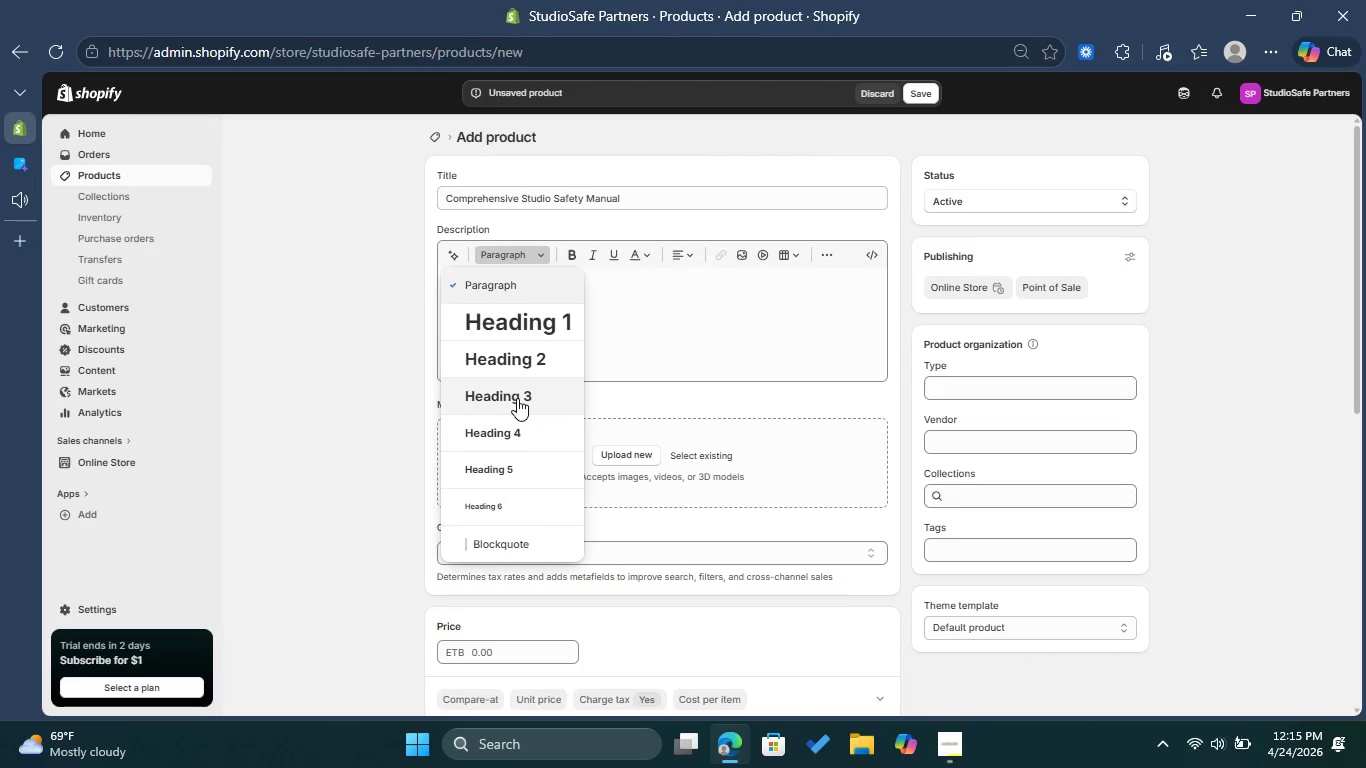 
left_click([517, 398])
 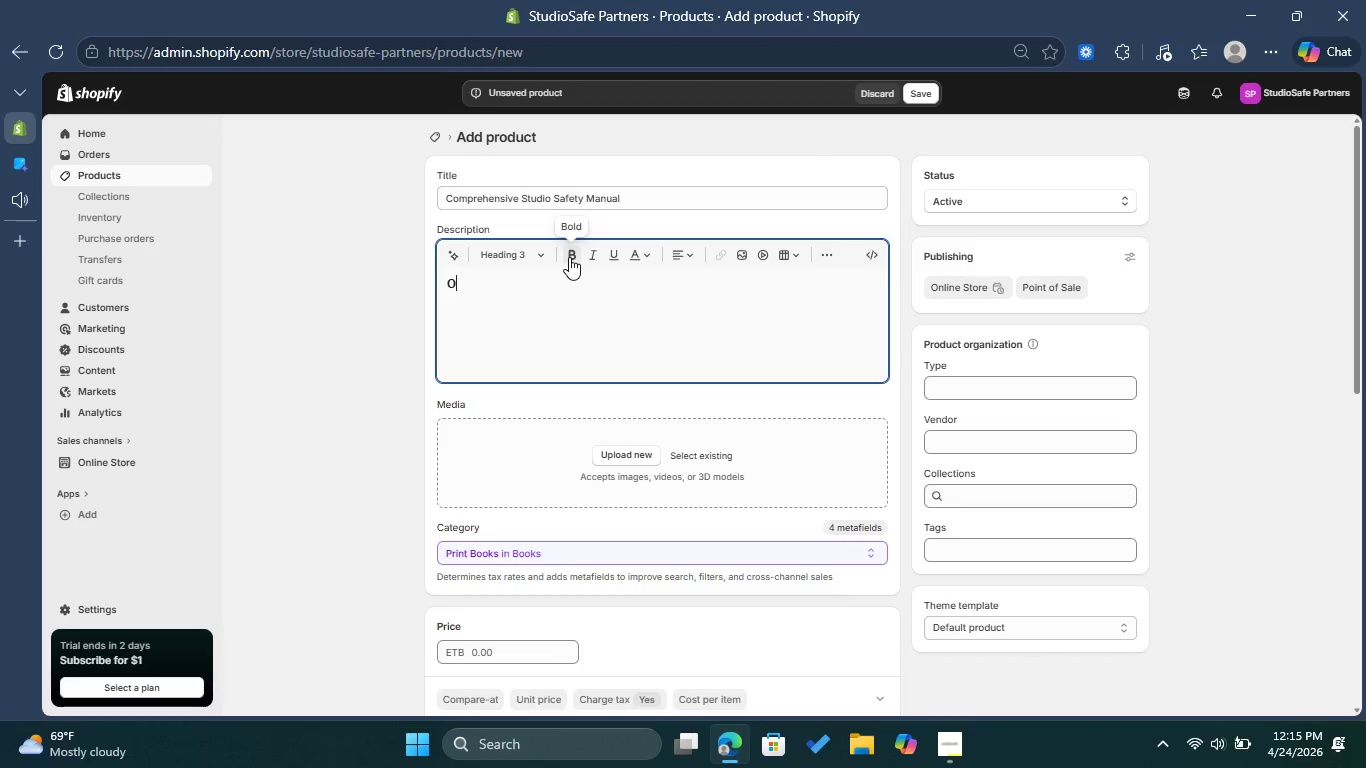 
type(Overview )
 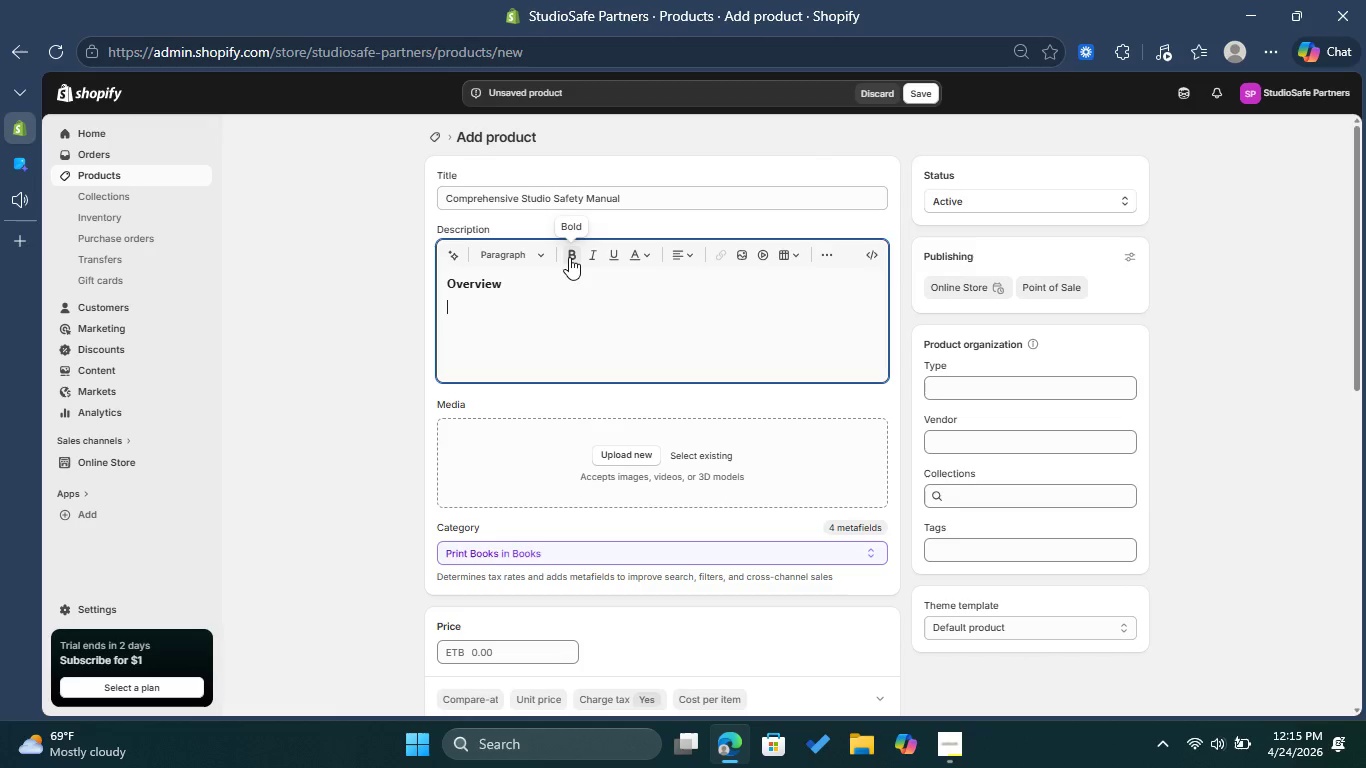 
key(Enter)
 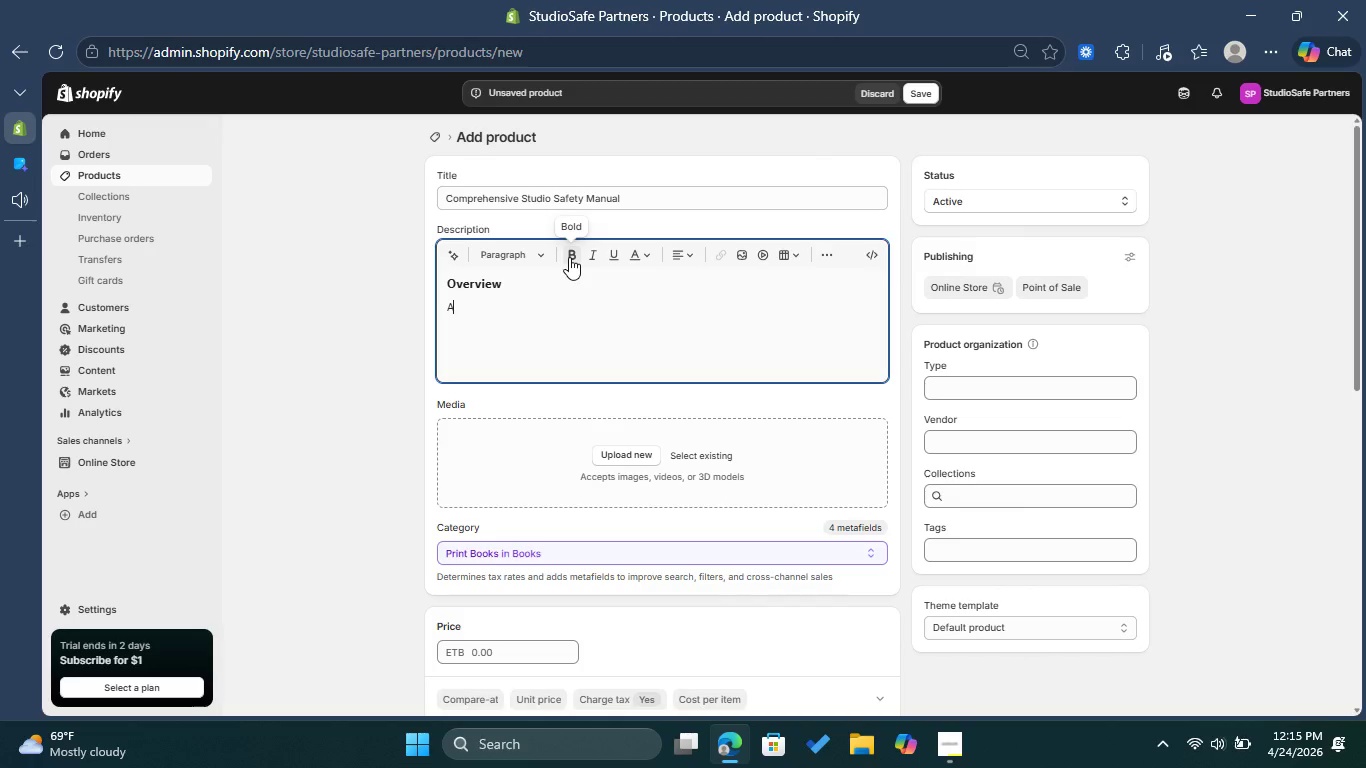 
type(Attorney-drafetd digital templetes )
 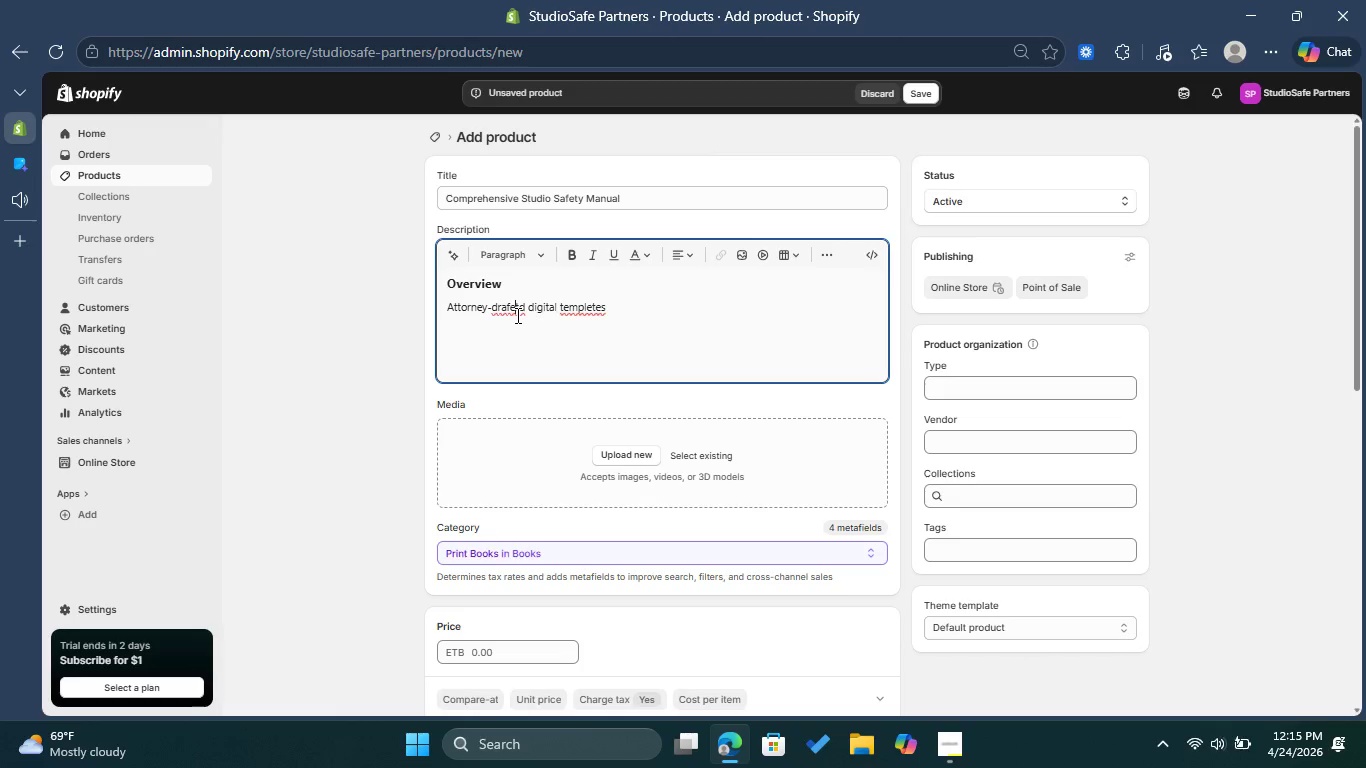 
left_click([516, 315])
 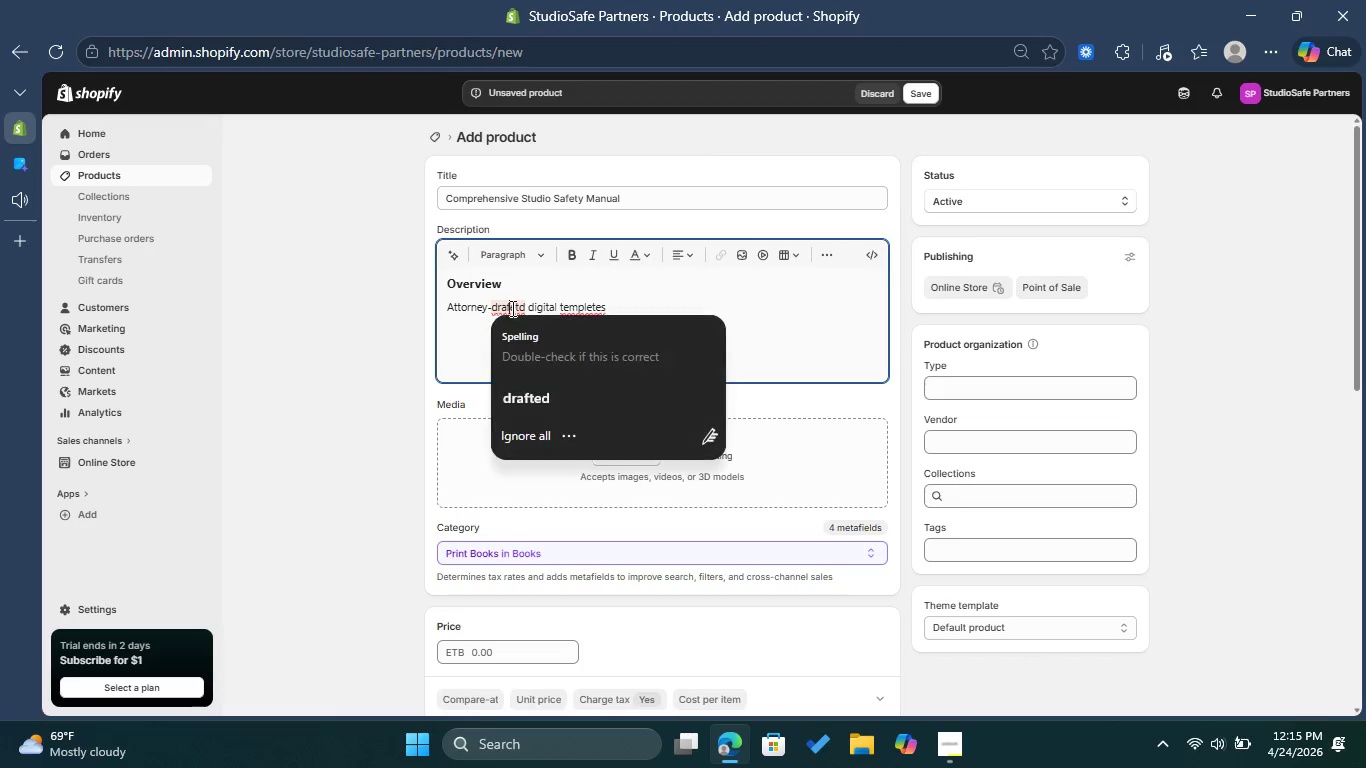 
left_click([511, 308])
 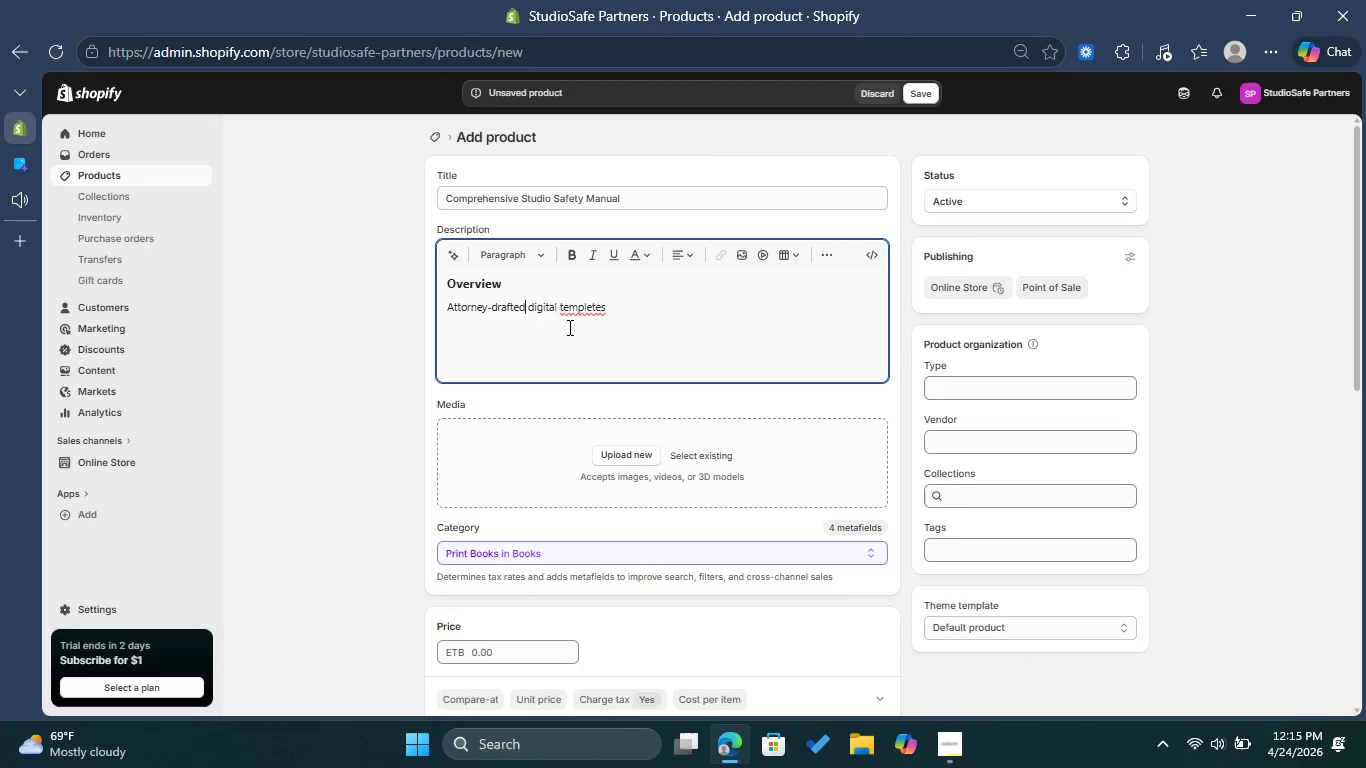 
left_click([539, 395])
 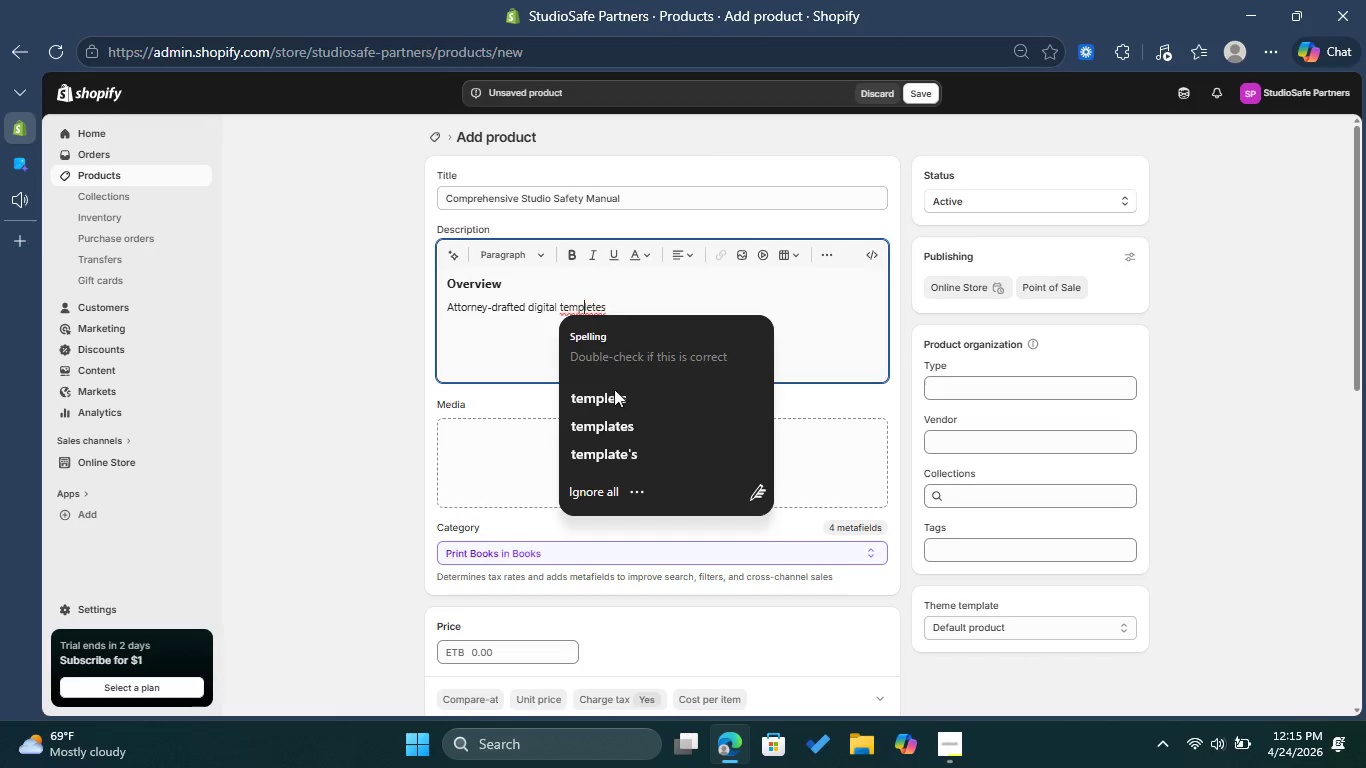 
left_click([581, 301])
 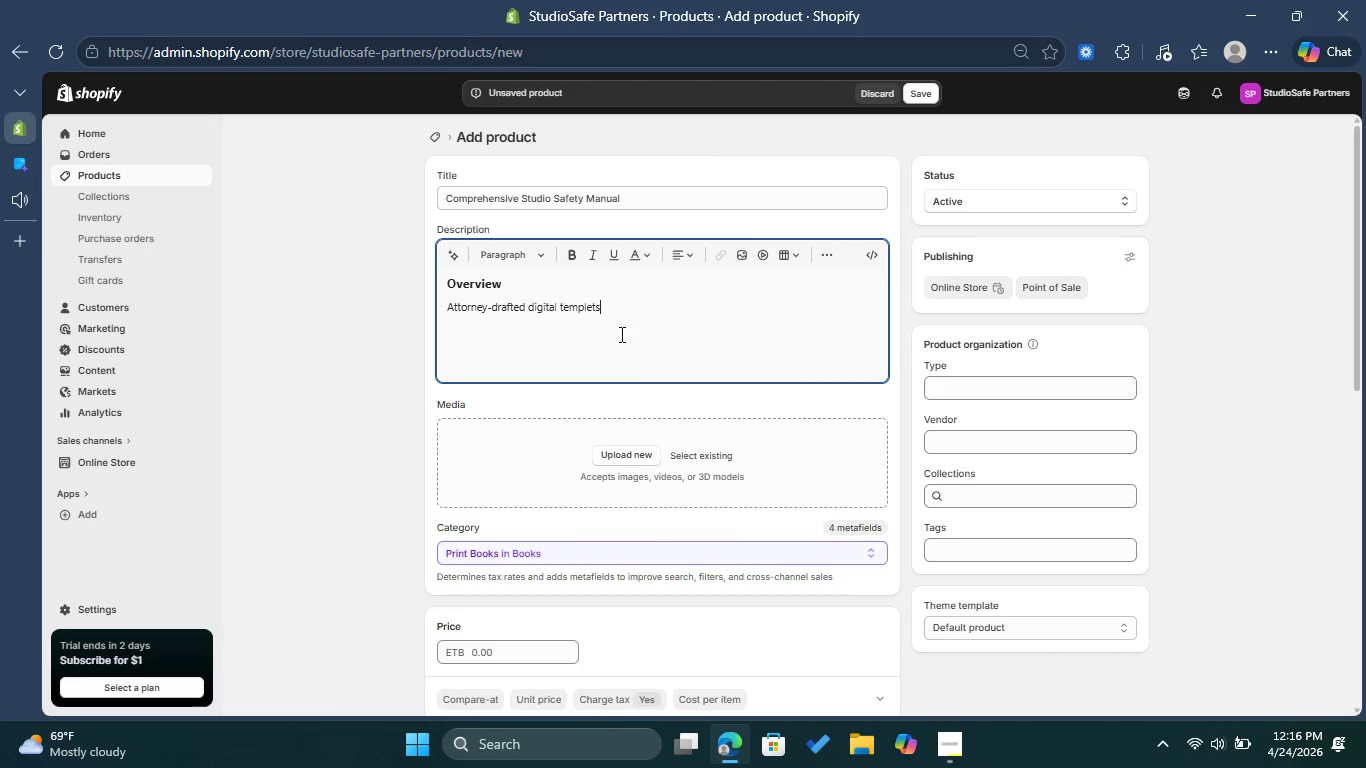 
left_click_drag(start_coordinate=[615, 401], to_coordinate=[618, 406])
 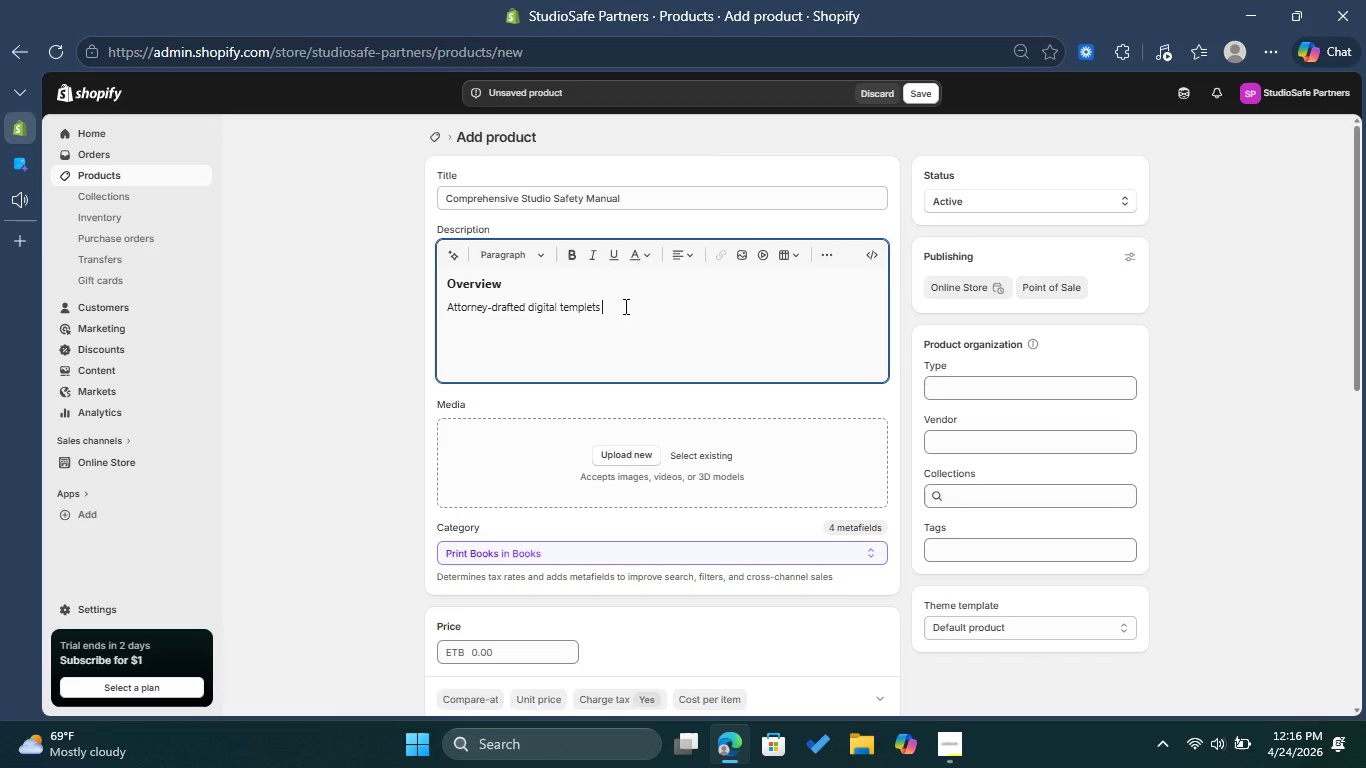 
type( for studio risk management.)
 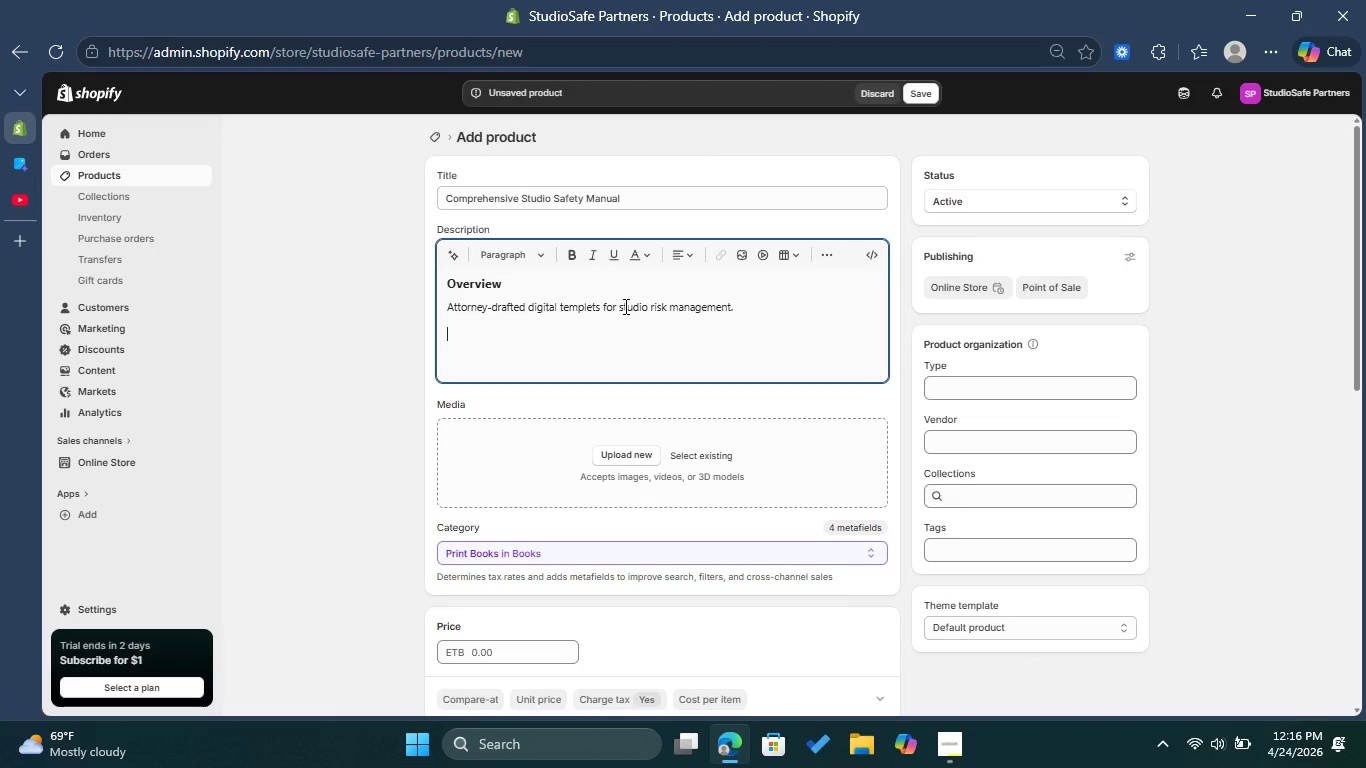 
key(Enter)
 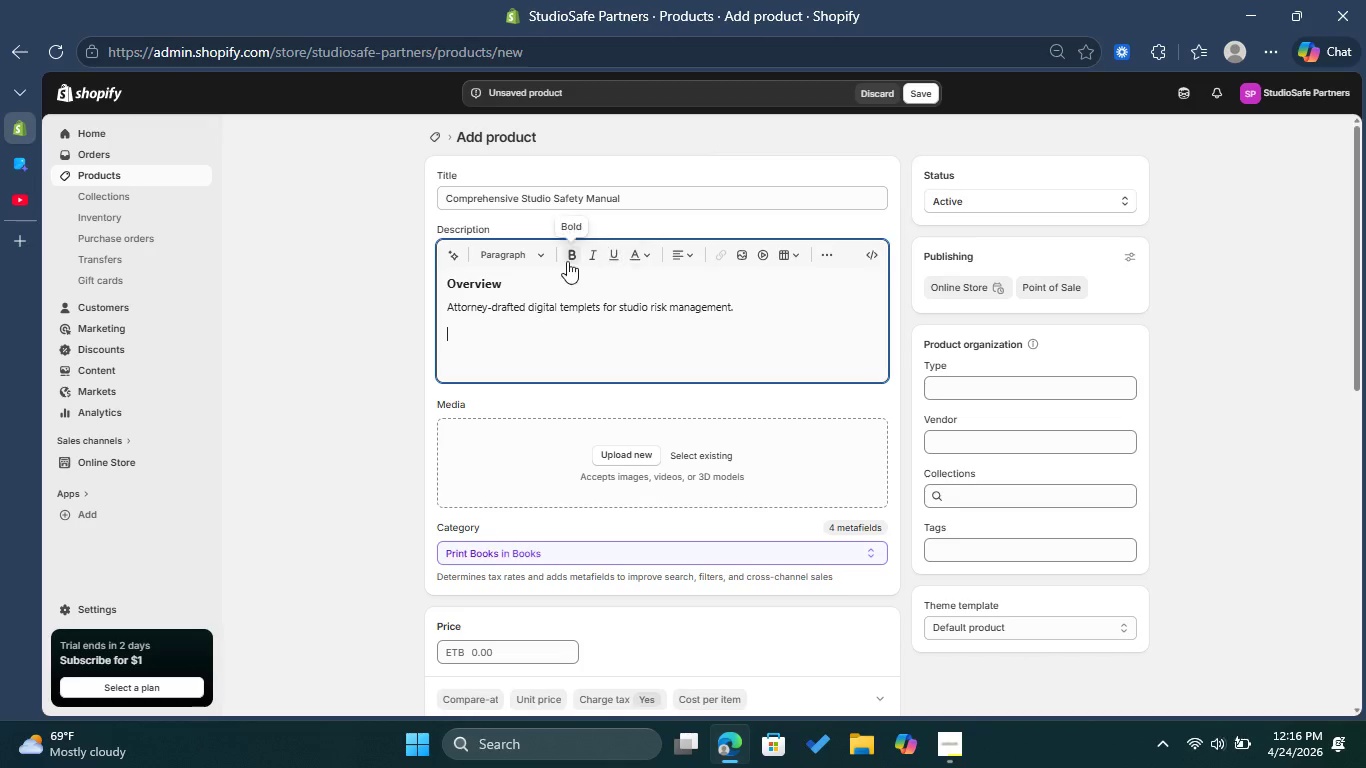 
left_click([525, 250])
 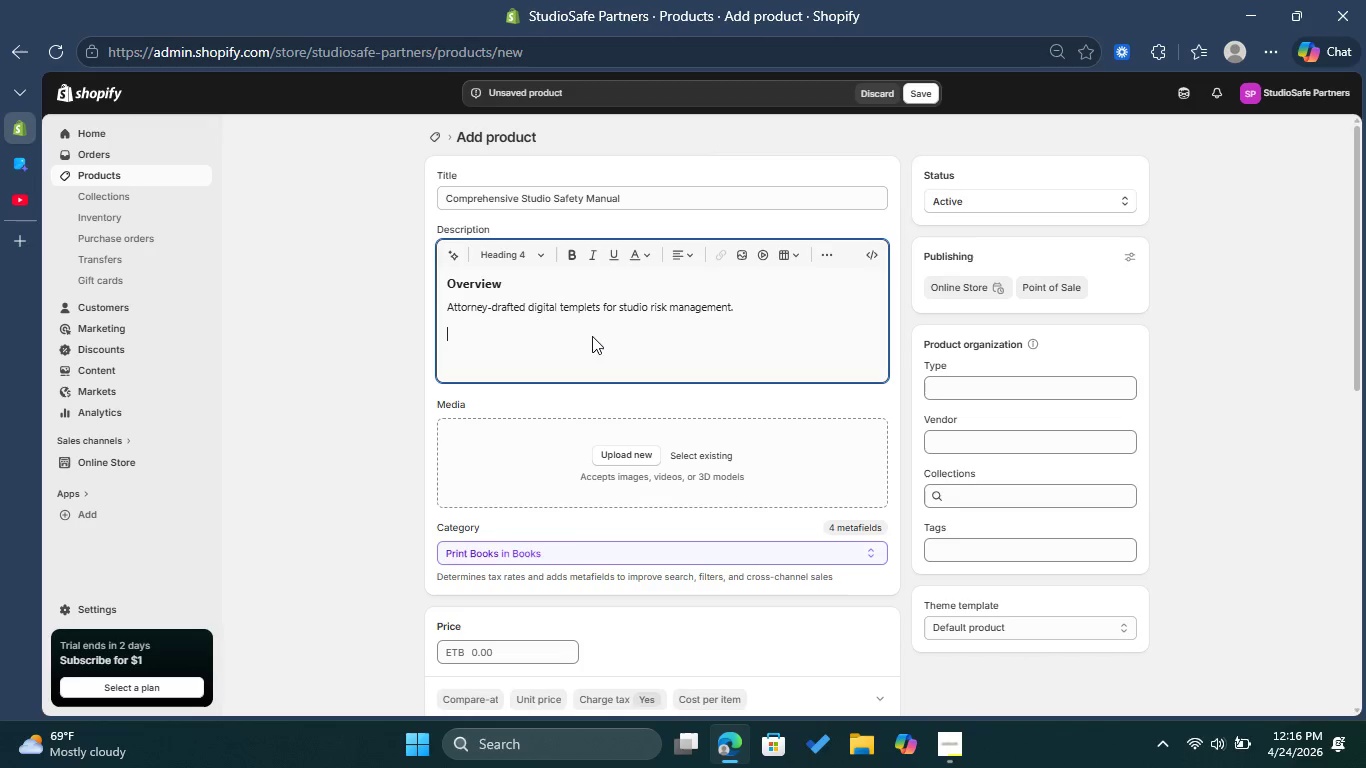 
left_click([528, 433])
 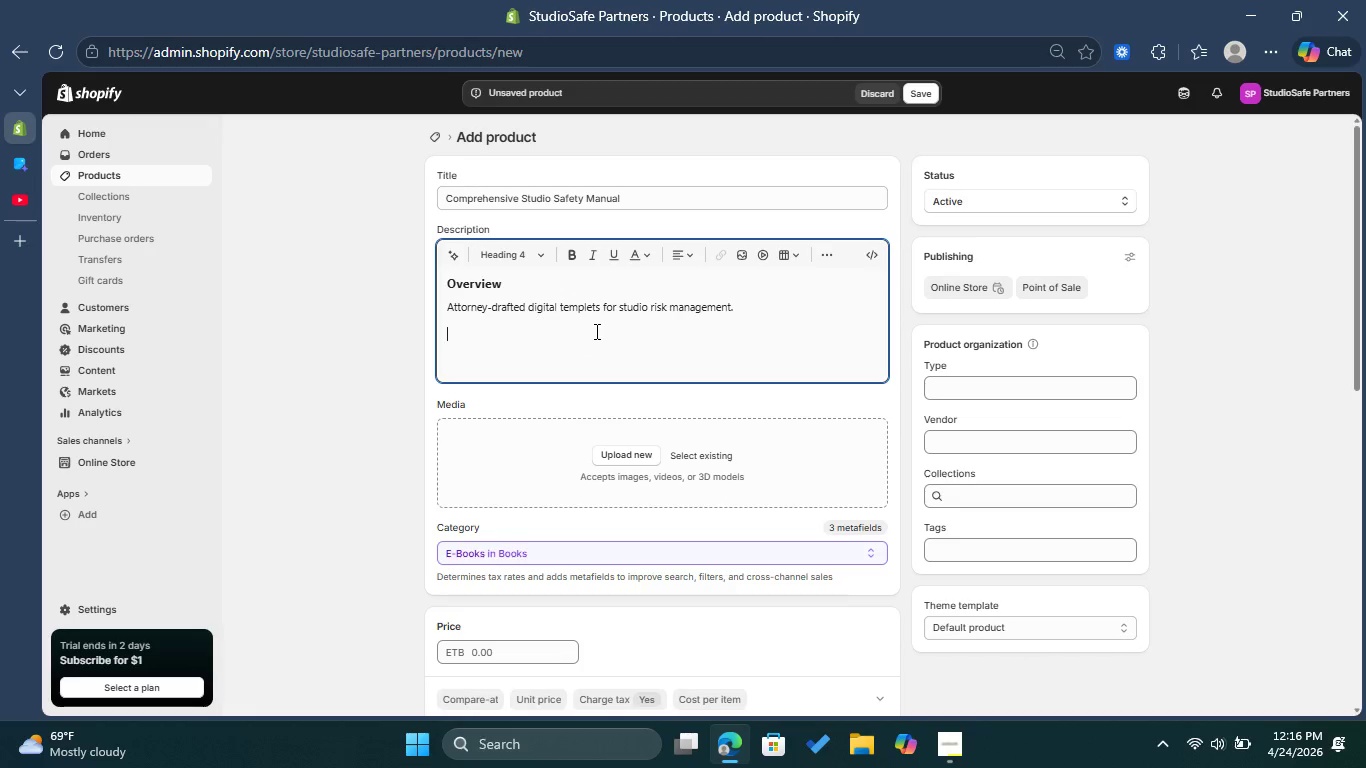 
type(What's Included )
 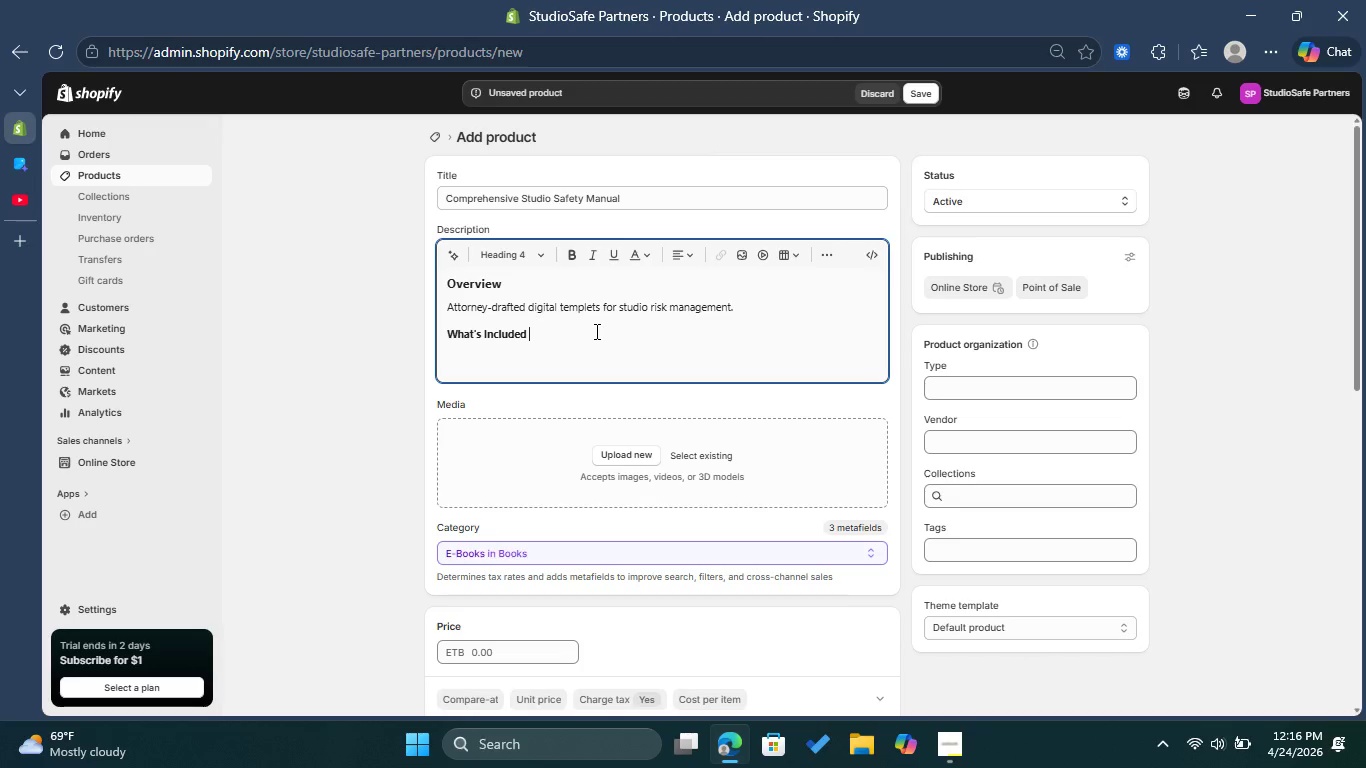 
key(Enter)
 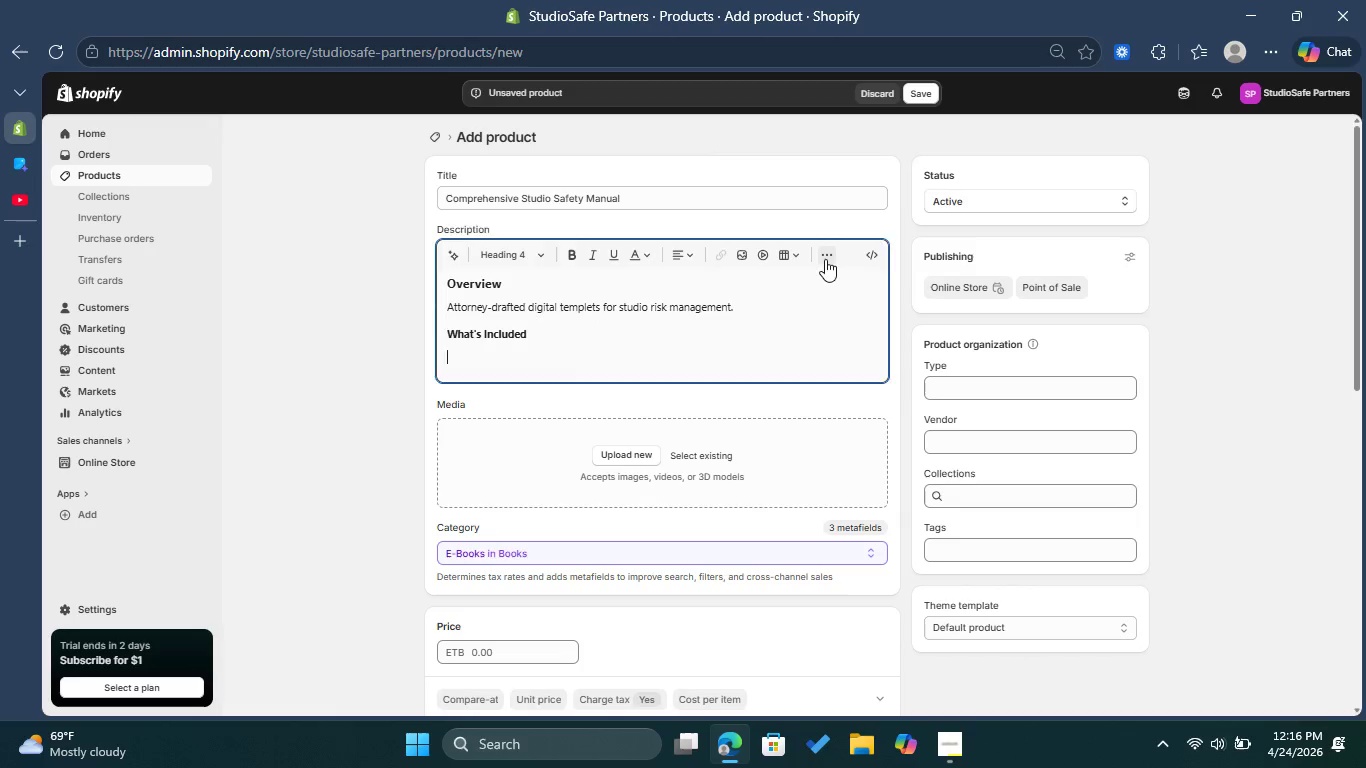 
left_click([825, 259])
 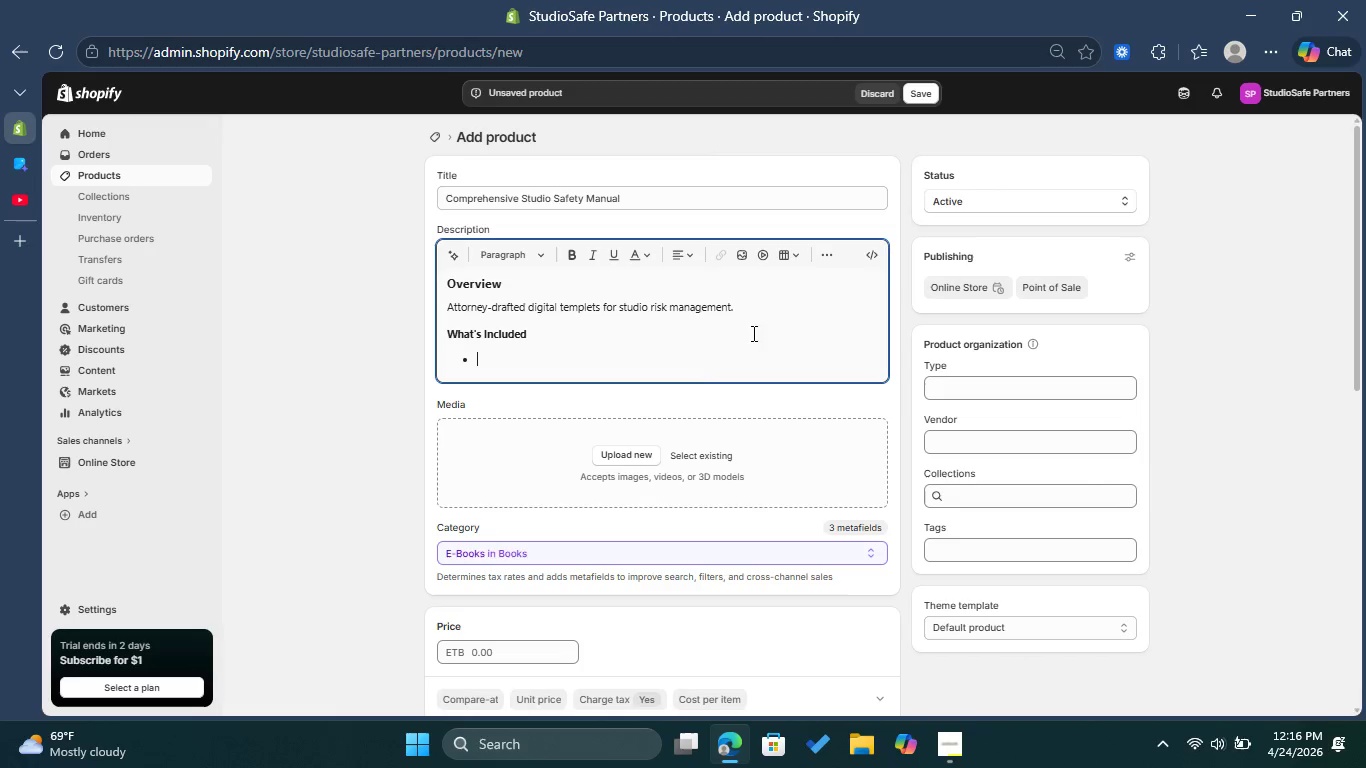 
left_click([775, 287])
 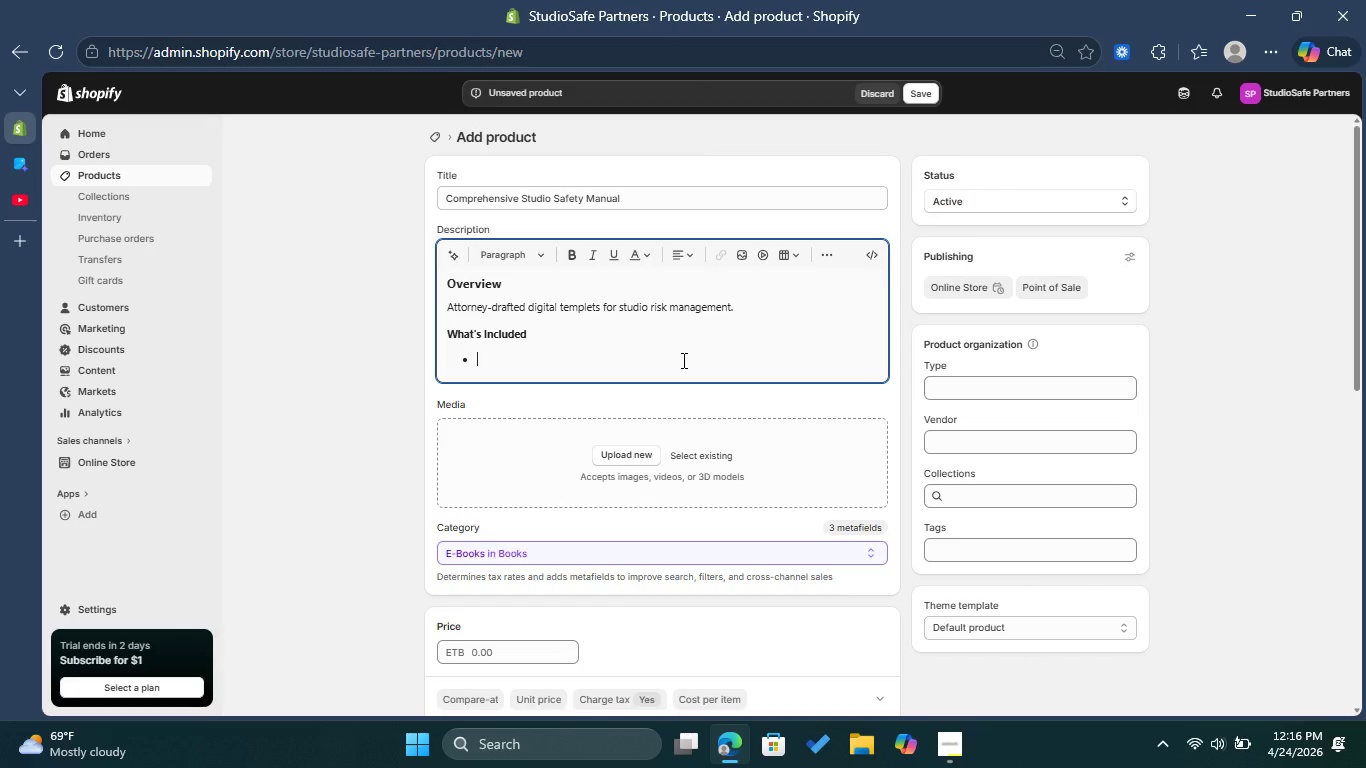 
type(Editable DOCX format )
 